 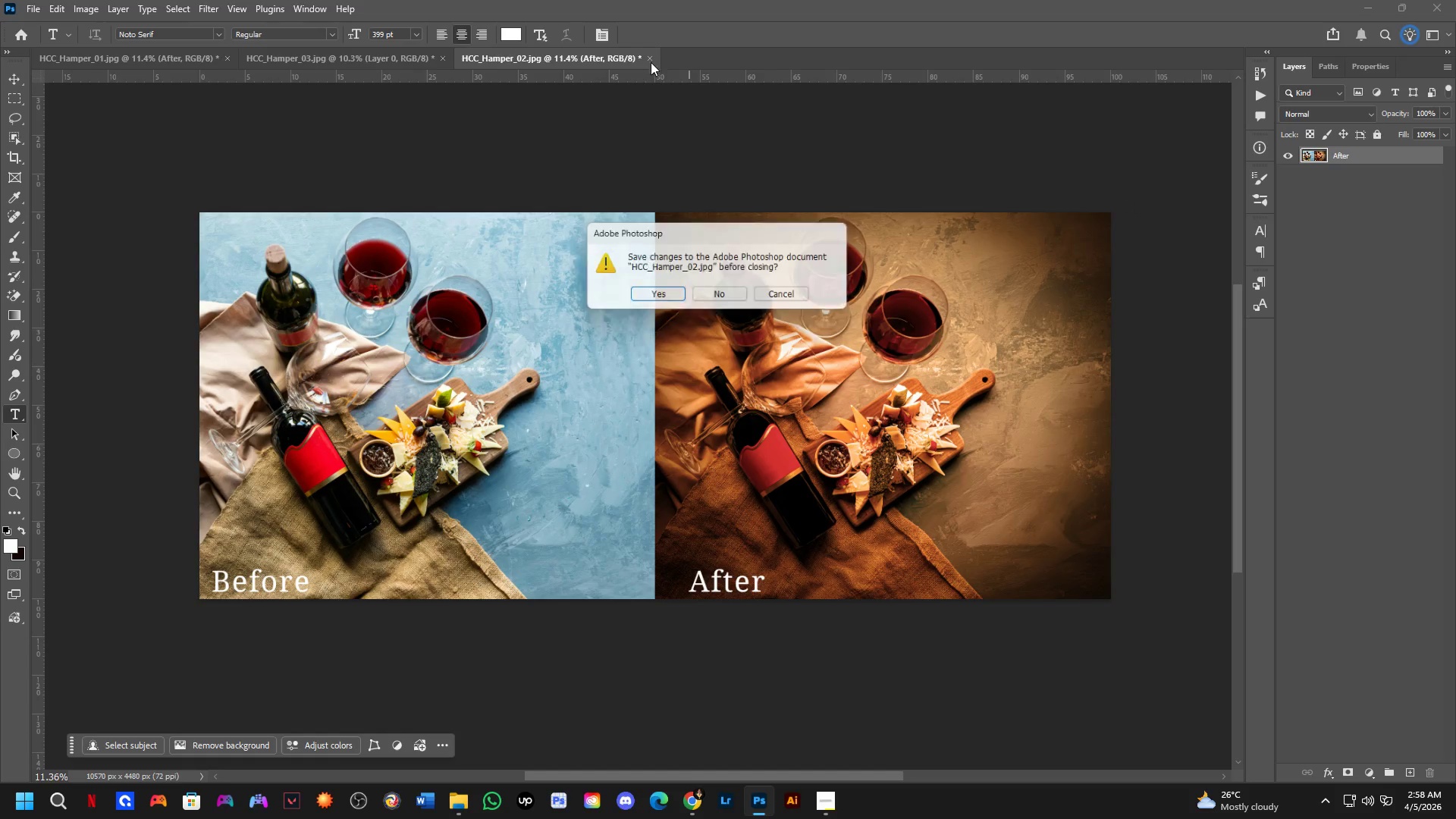 
left_click([702, 297])
 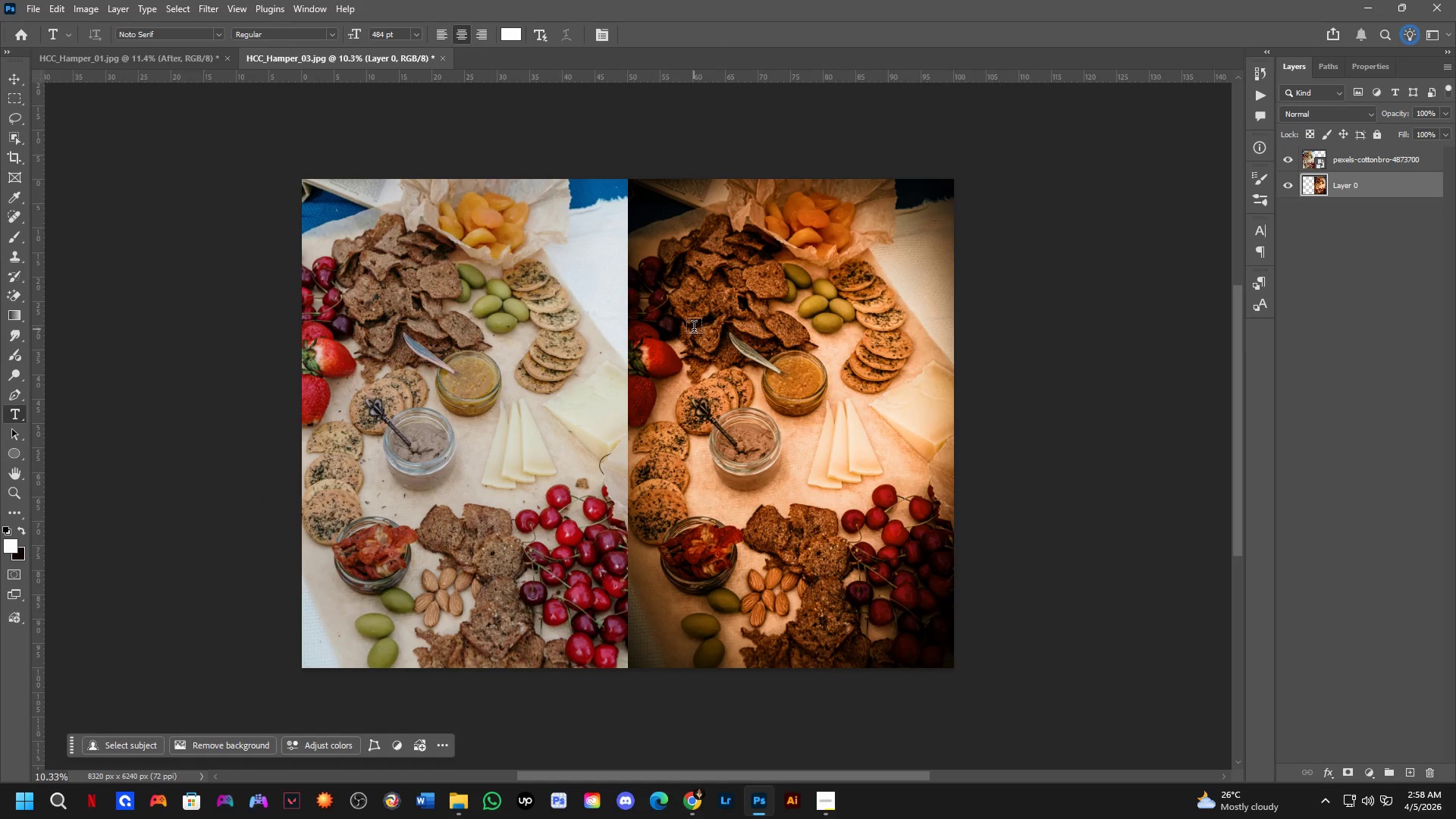 
key(Control+ControlLeft)
 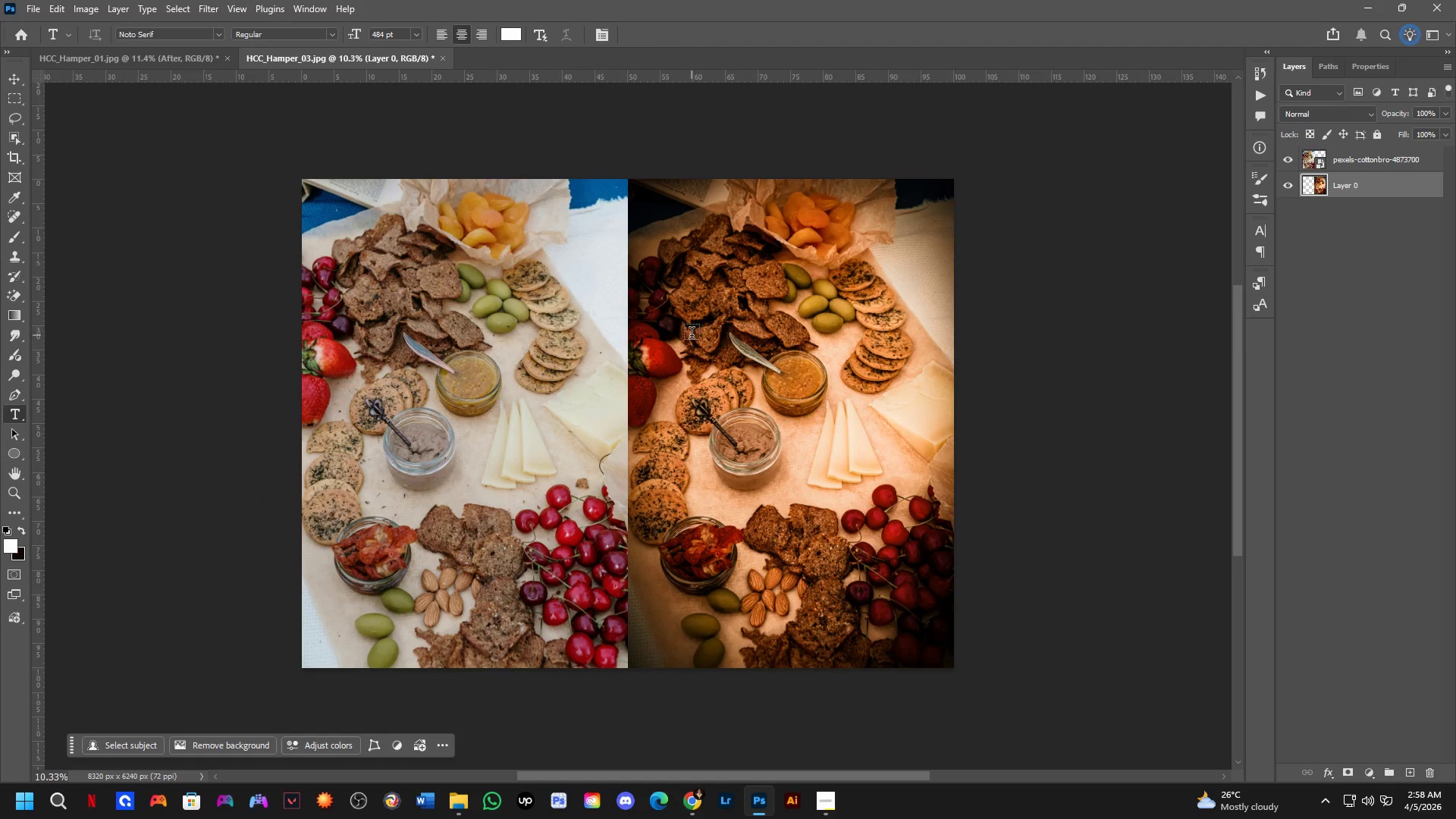 
key(Control+Tab)
 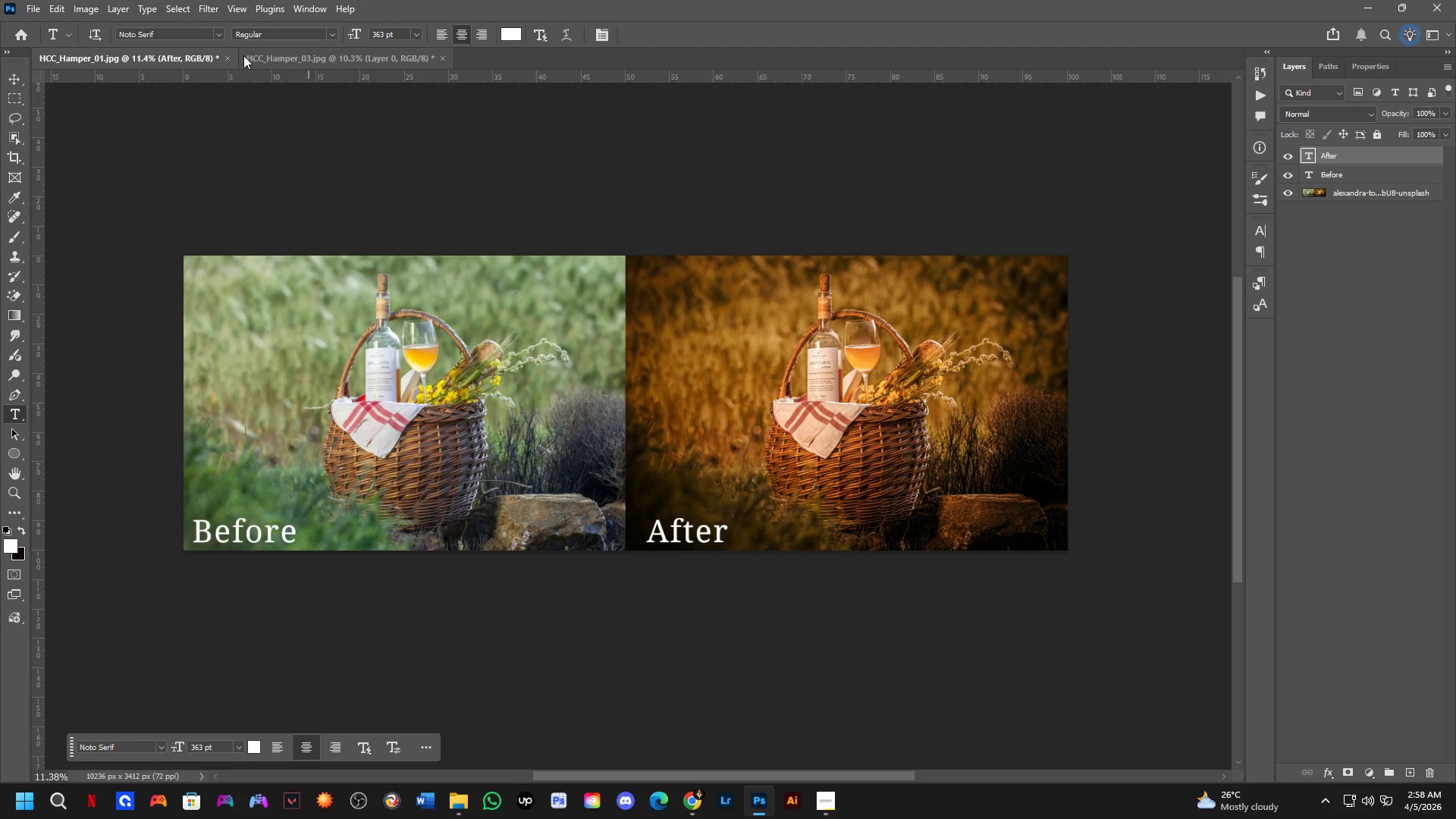 
left_click([227, 57])
 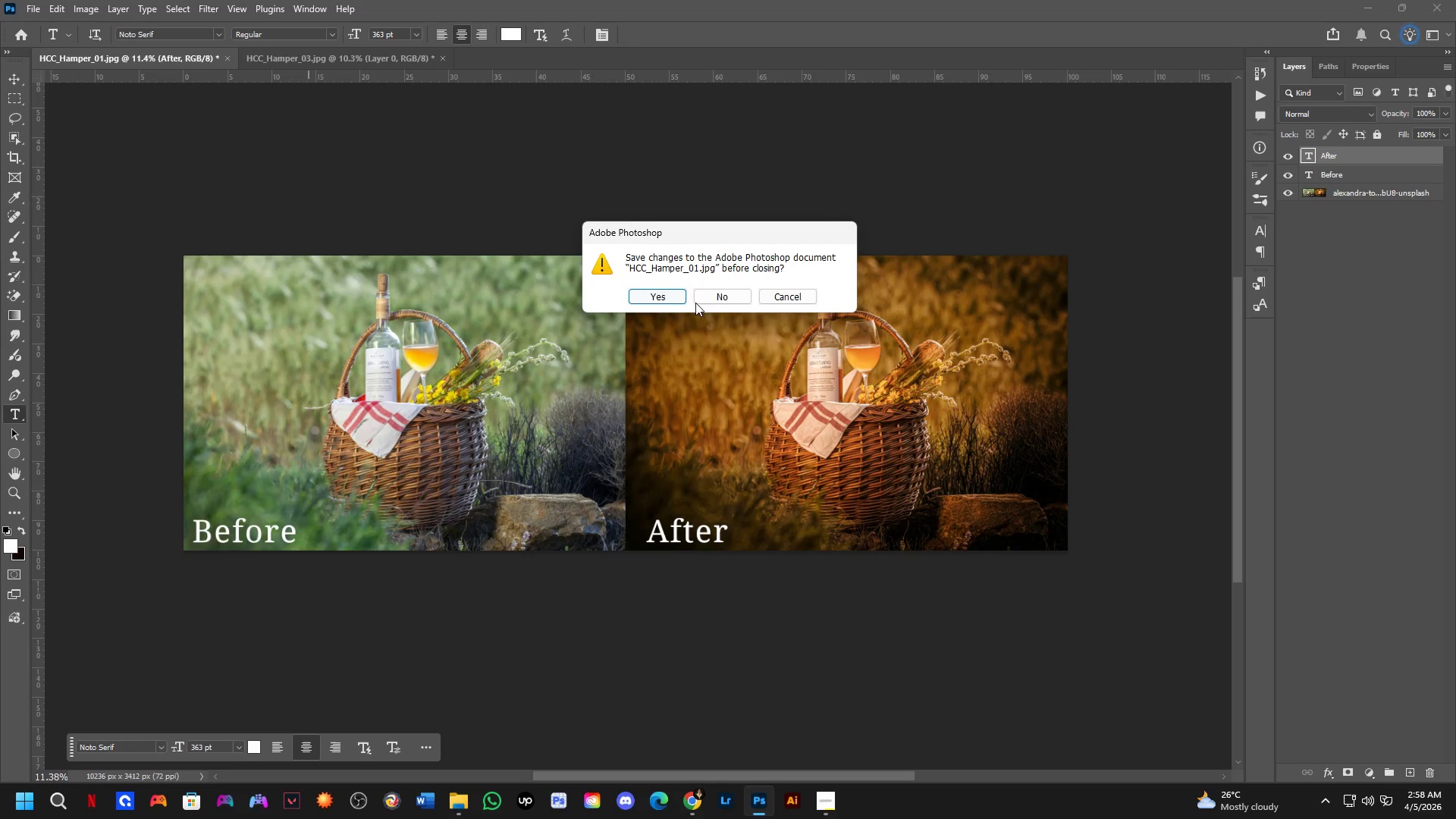 
left_click([716, 301])
 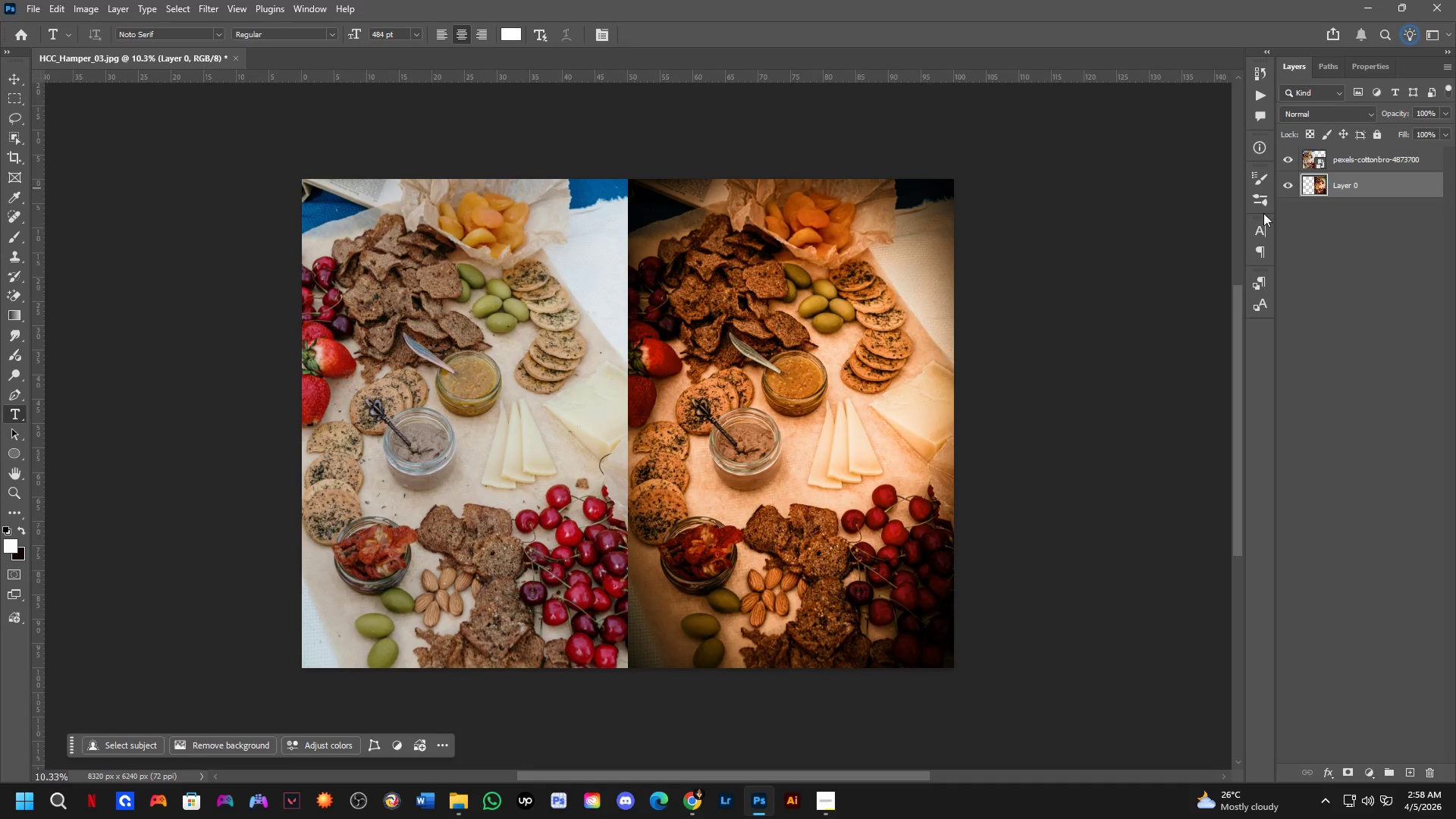 
hold_key(key=ShiftLeft, duration=0.41)
left_click([1372, 173])
 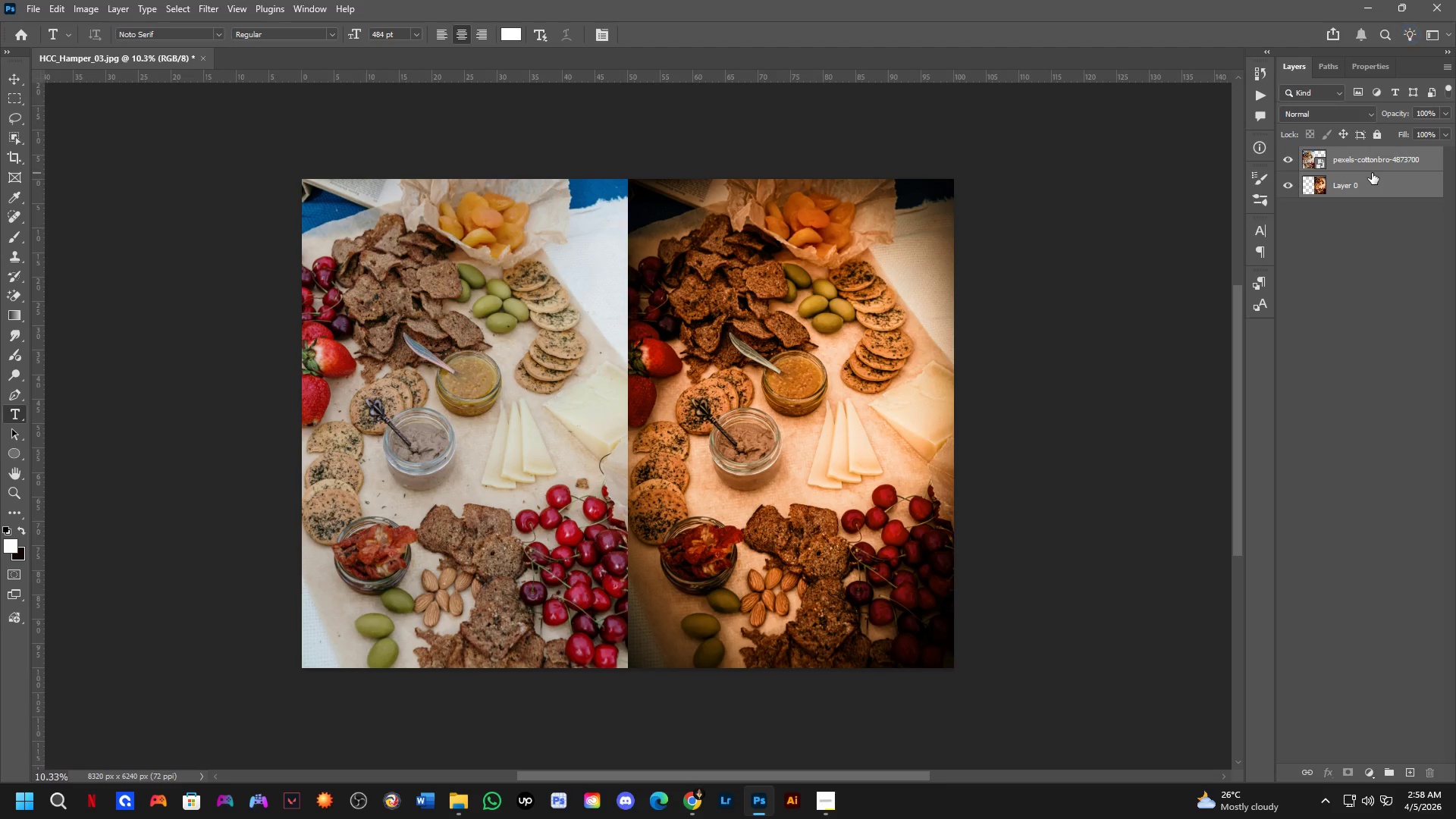 
key(Control+E)
 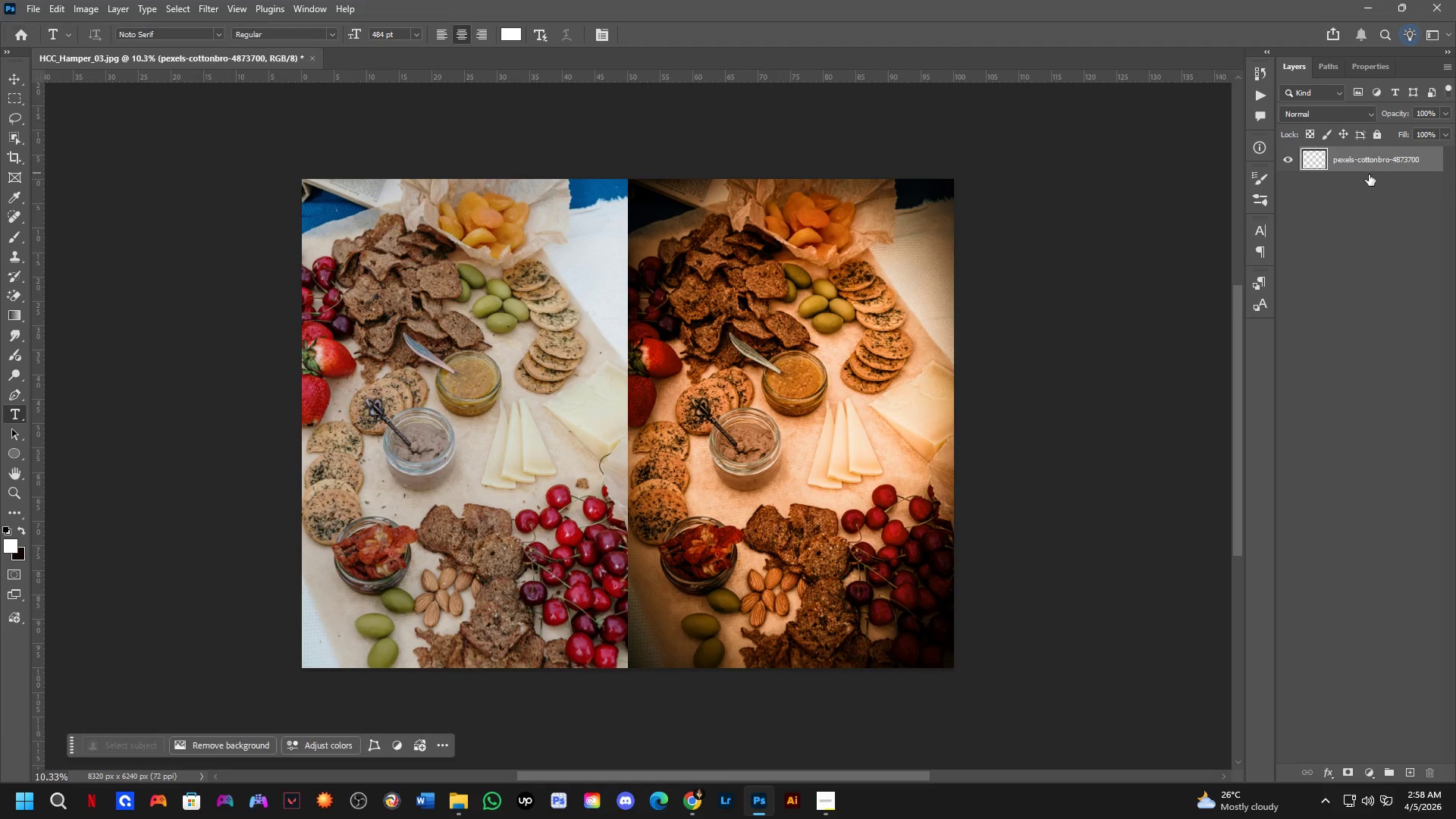 
right_click([1369, 174])
 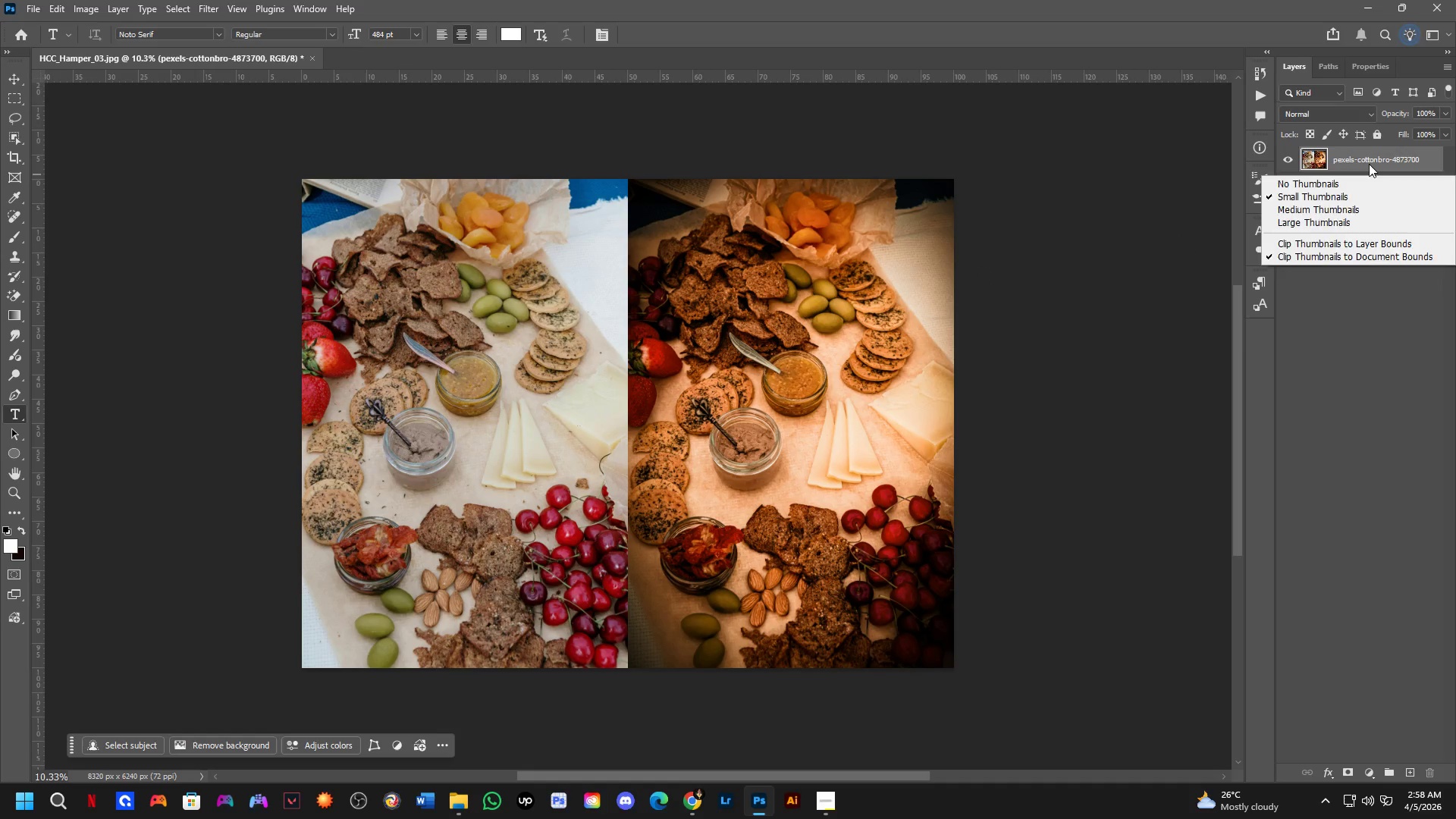 
right_click([1369, 164])
 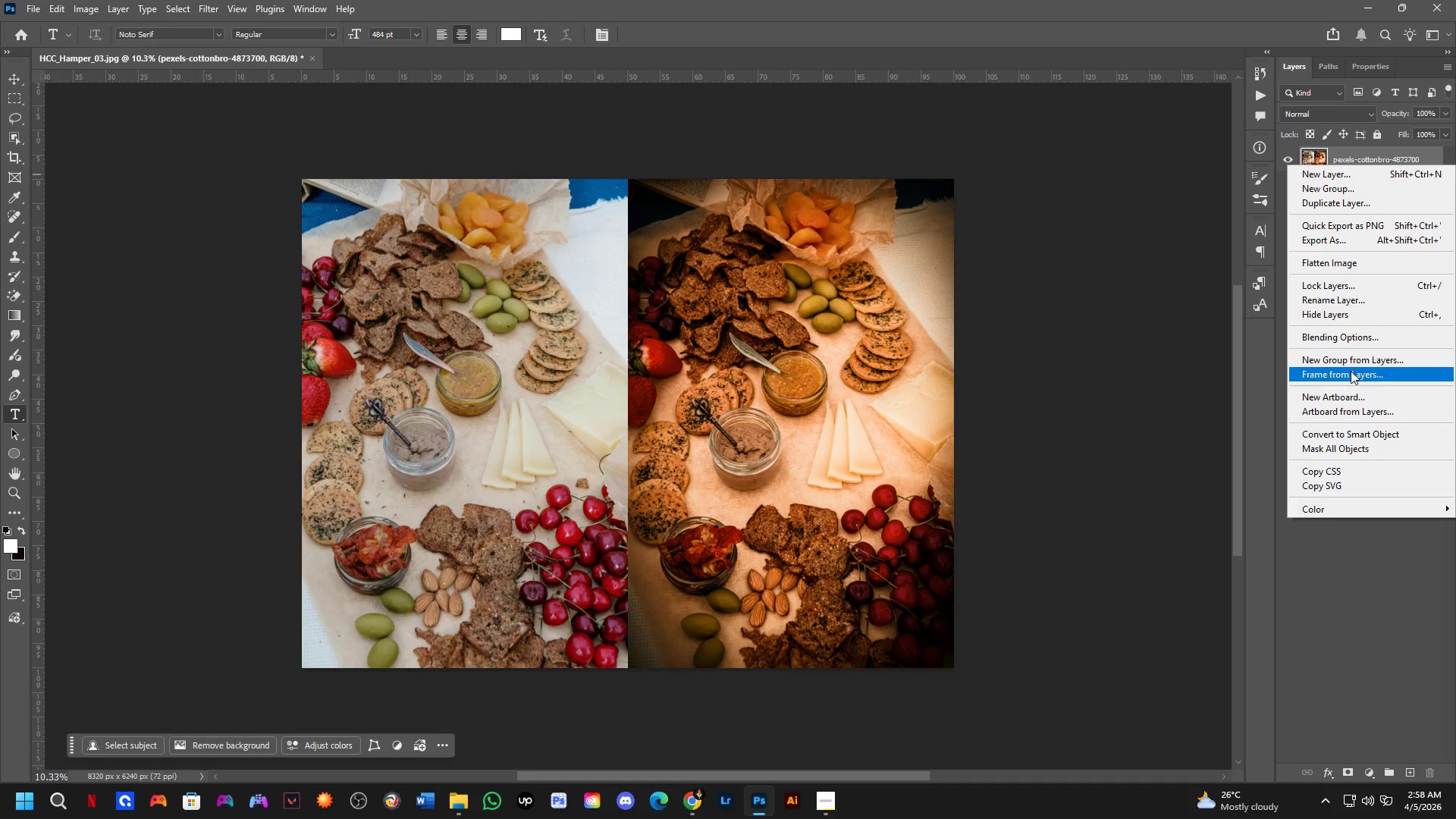 
left_click_drag(start_coordinate=[1351, 413], to_coordinate=[1353, 435])
 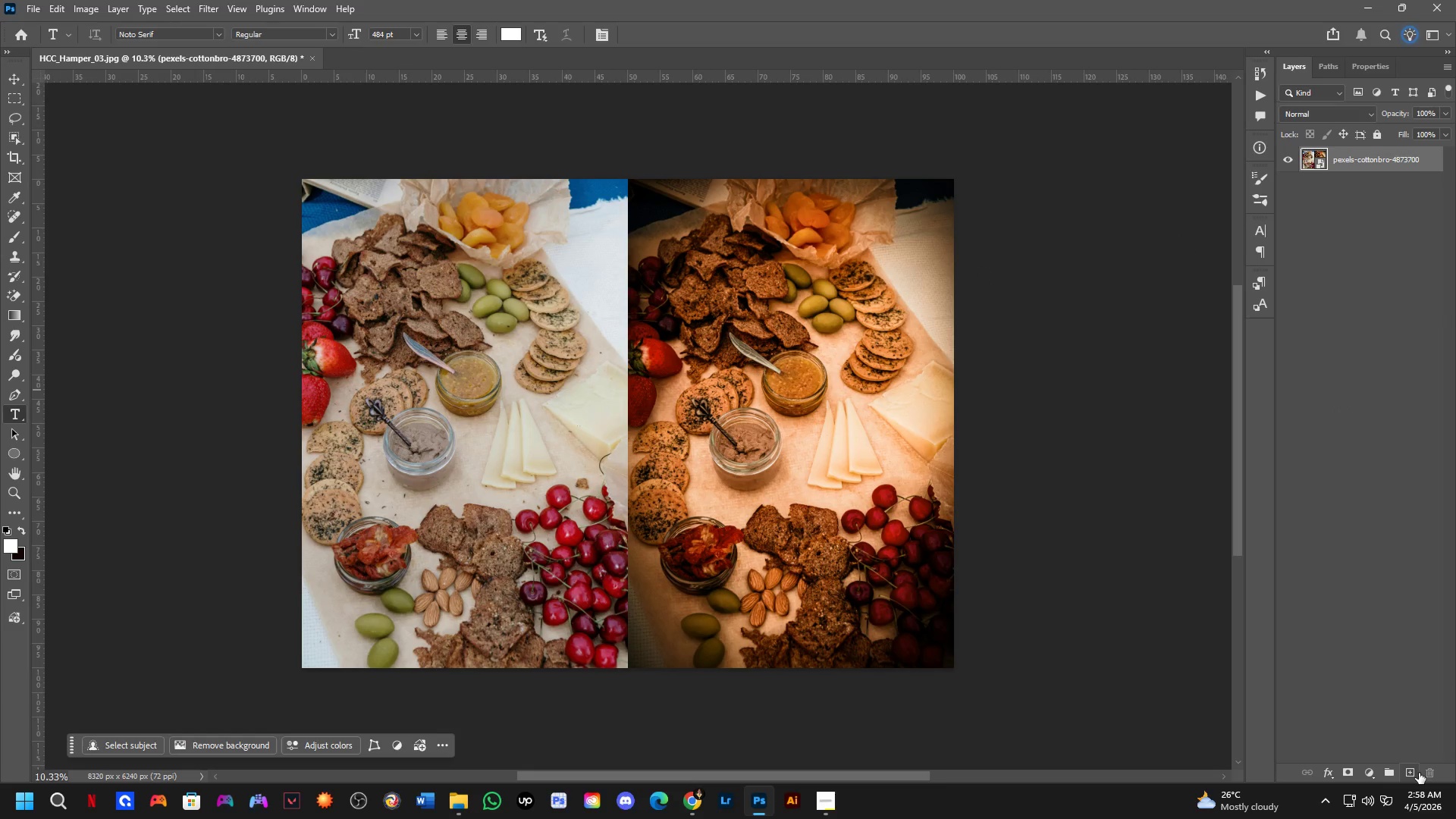 
key(T)
 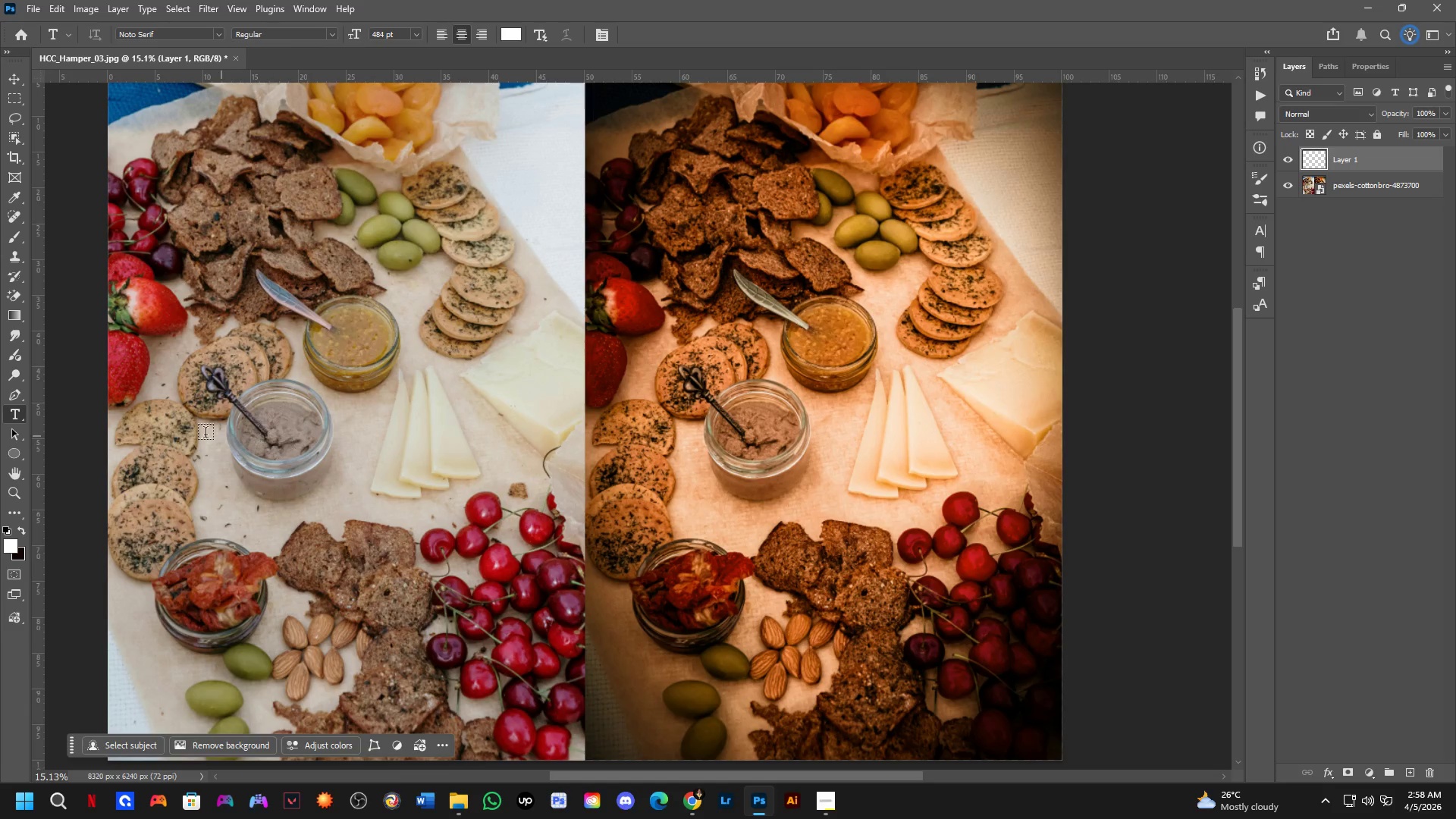 
scroll: coordinate [1018, 627], scroll_direction: up, amount: 4.0
 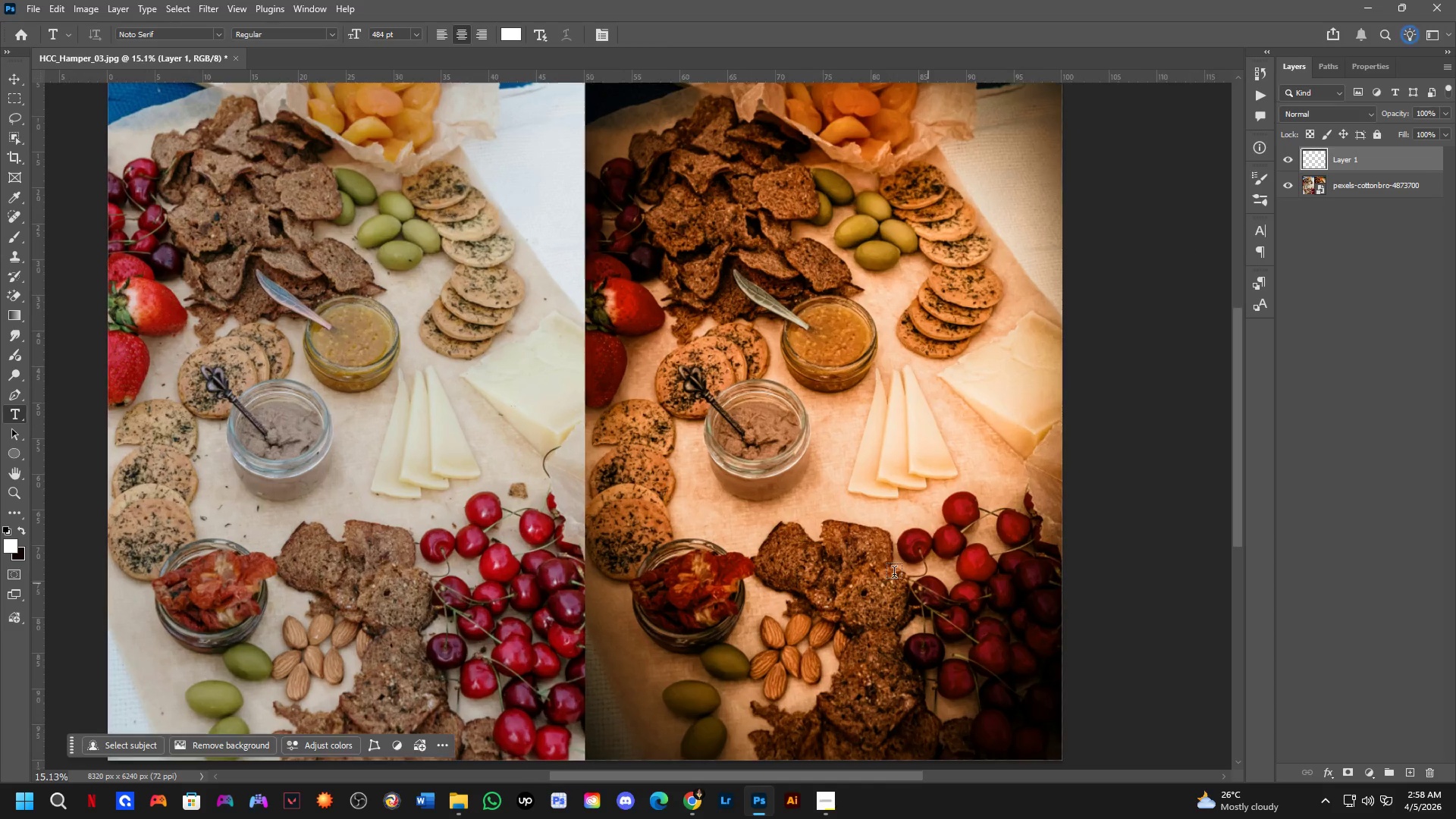 
left_click_drag(start_coordinate=[179, 422], to_coordinate=[772, 572])
 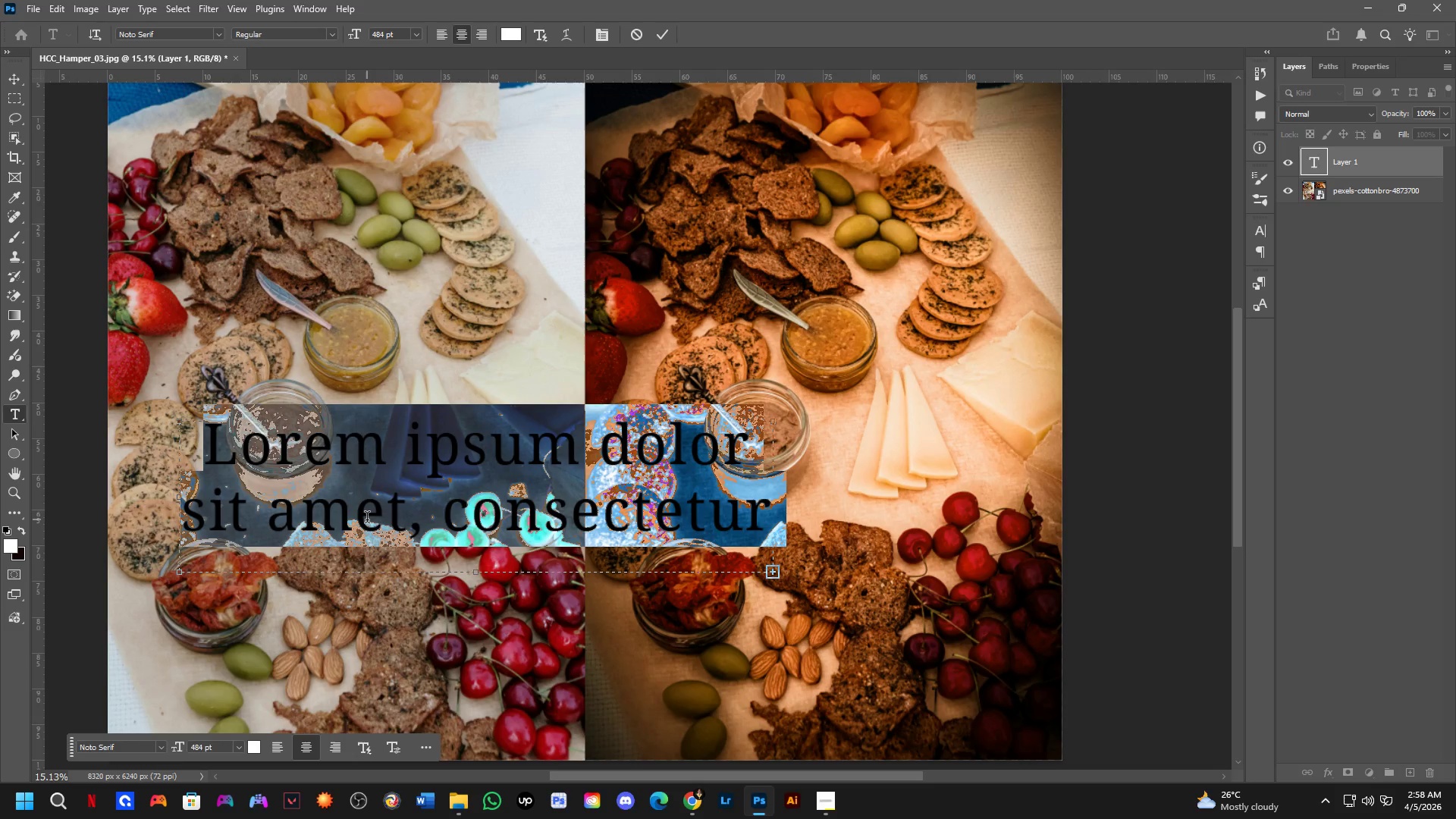 
type(Before)
 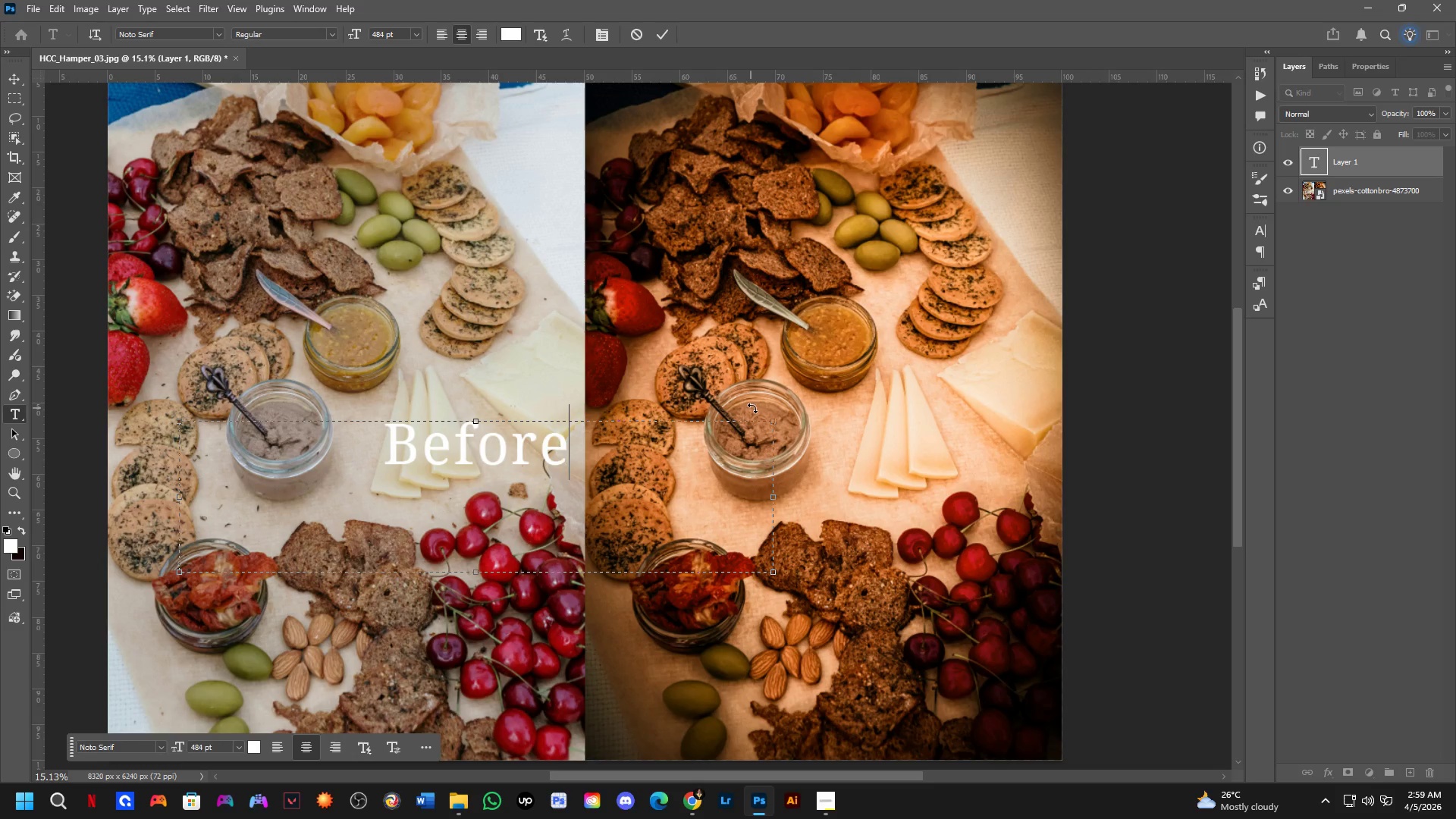 
left_click_drag(start_coordinate=[777, 421], to_coordinate=[375, 517])
 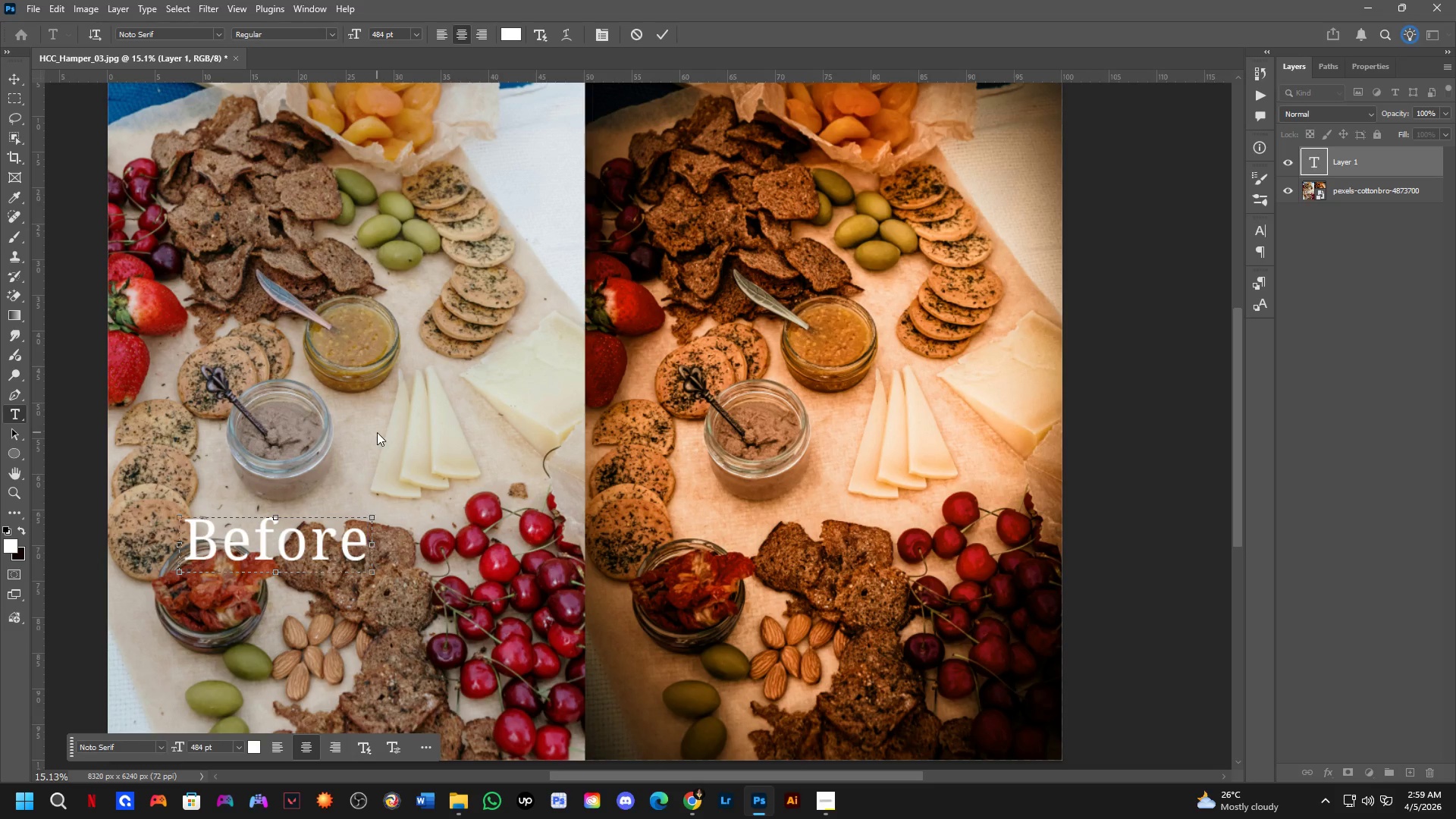 
key(NumpadEnter)
 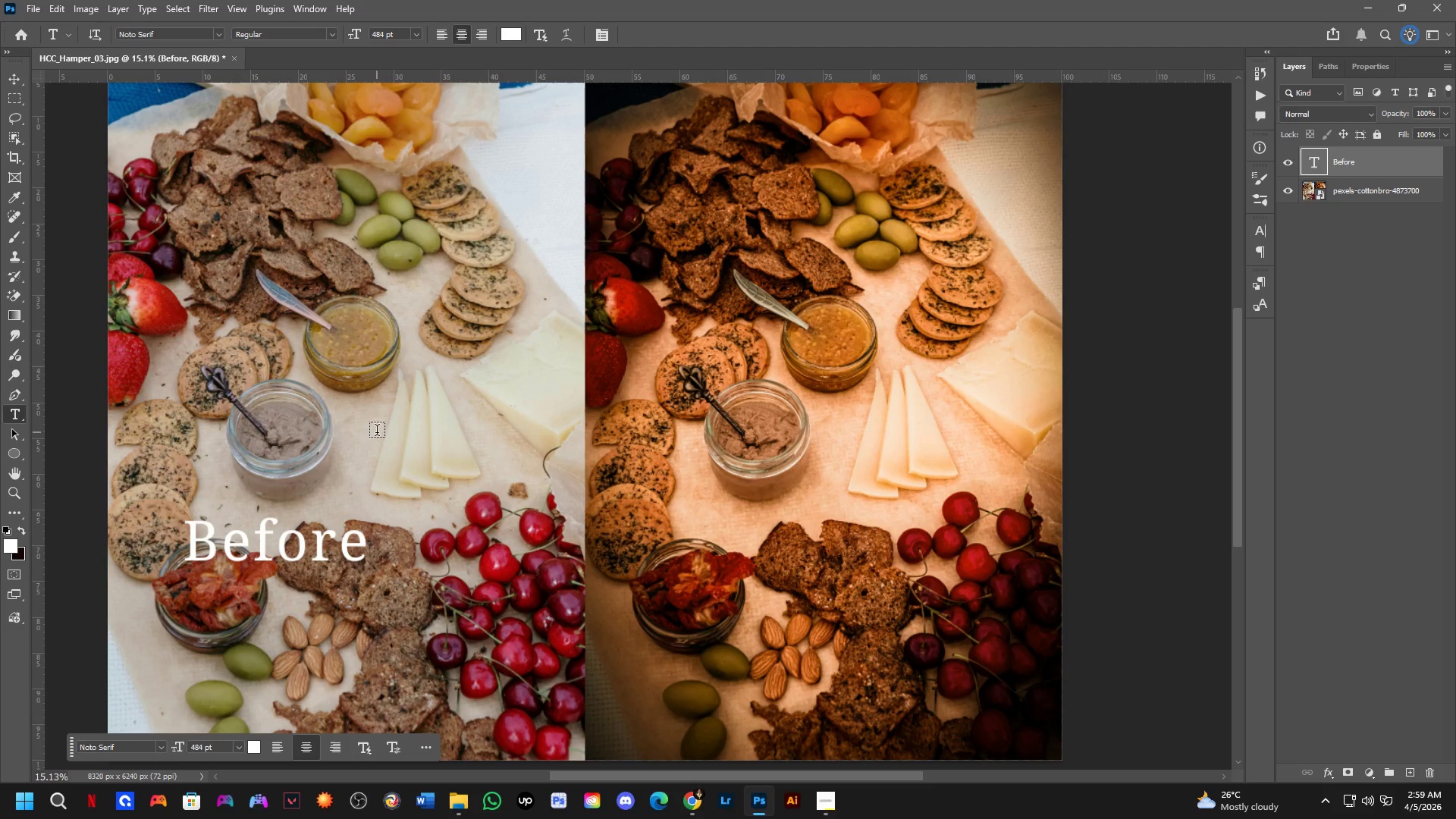 
key(Control+ControlLeft)
 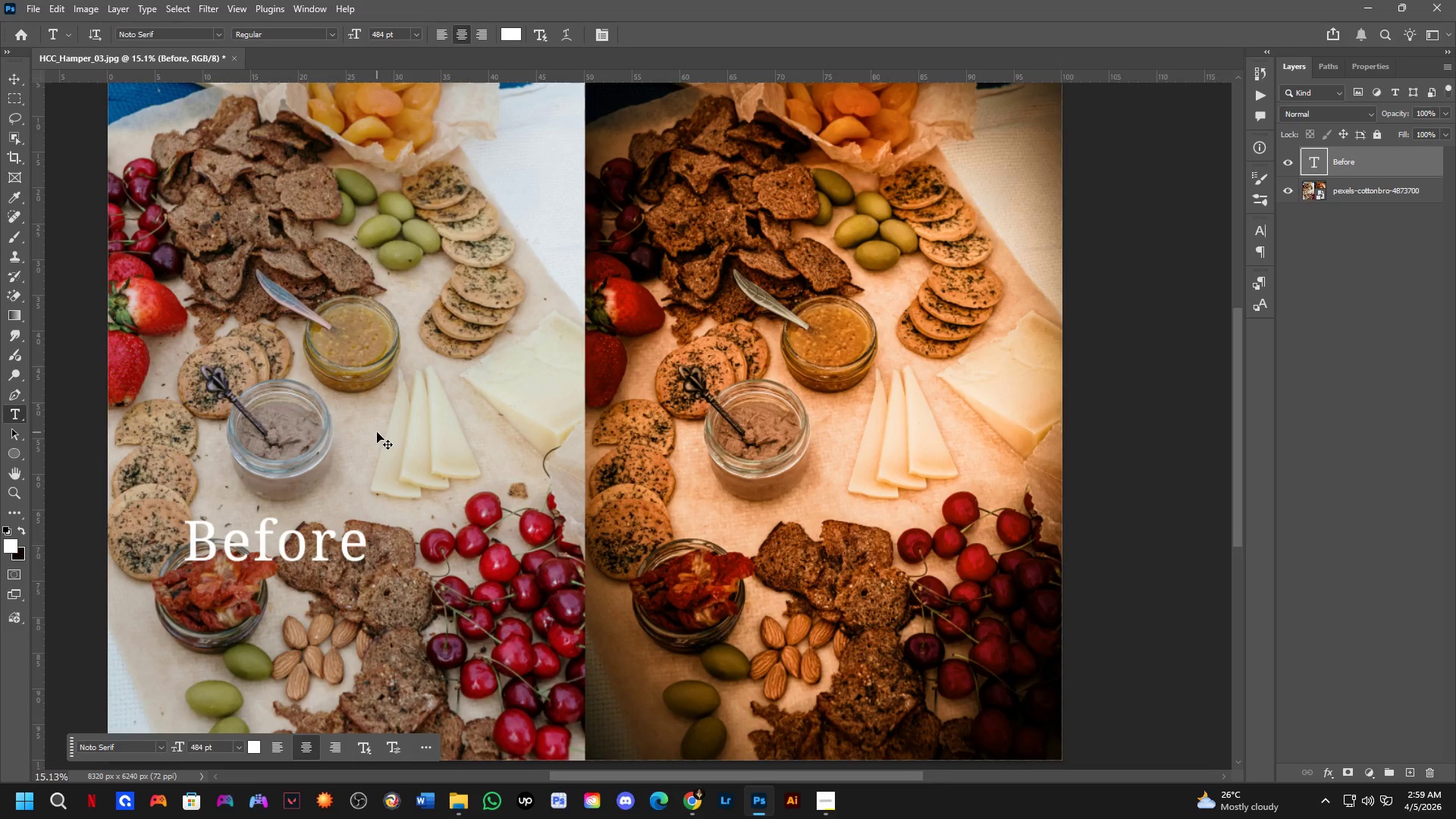 
hold_key(key=Space, duration=0.45)
 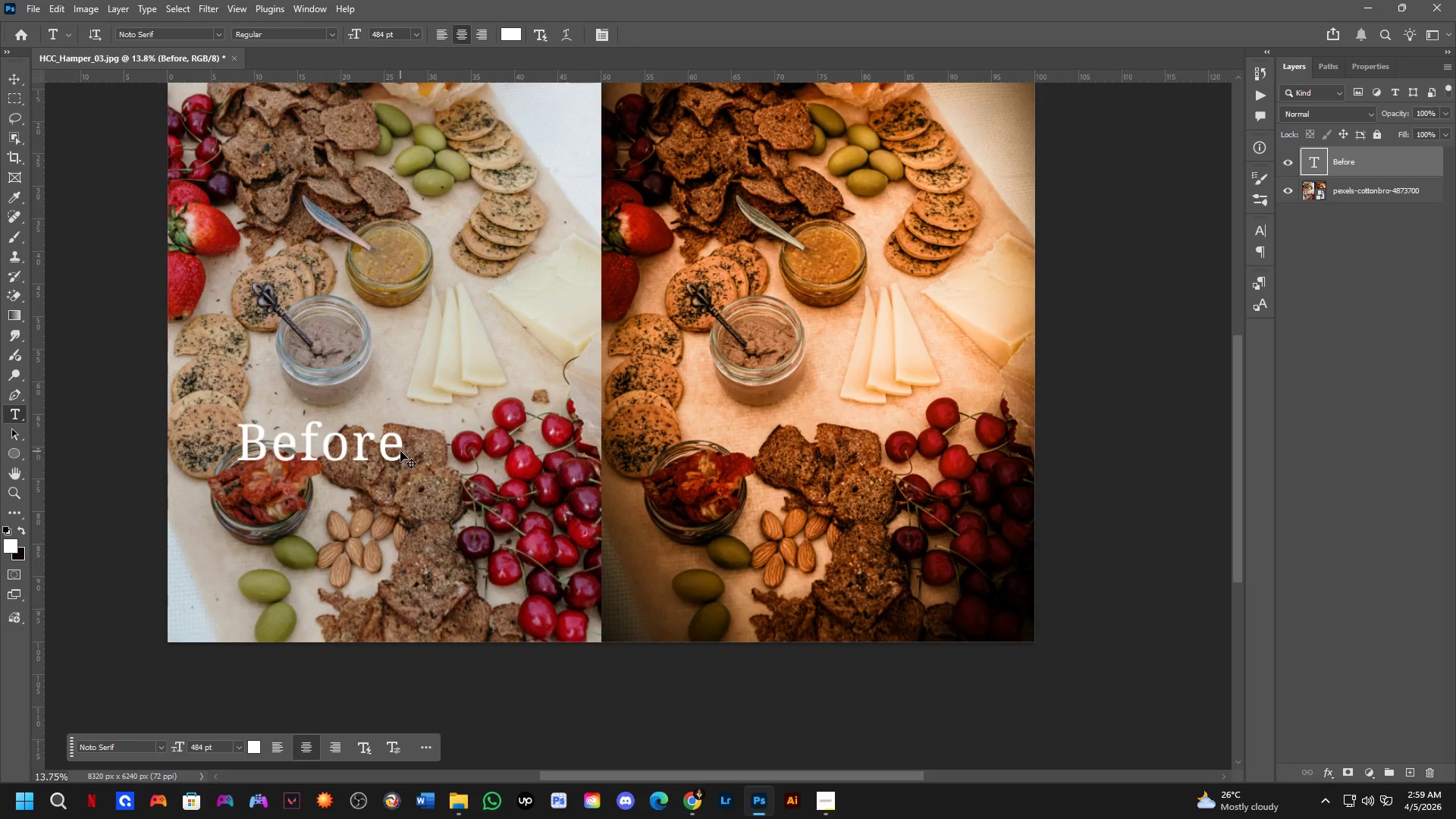 
left_click_drag(start_coordinate=[385, 505], to_coordinate=[416, 441])
 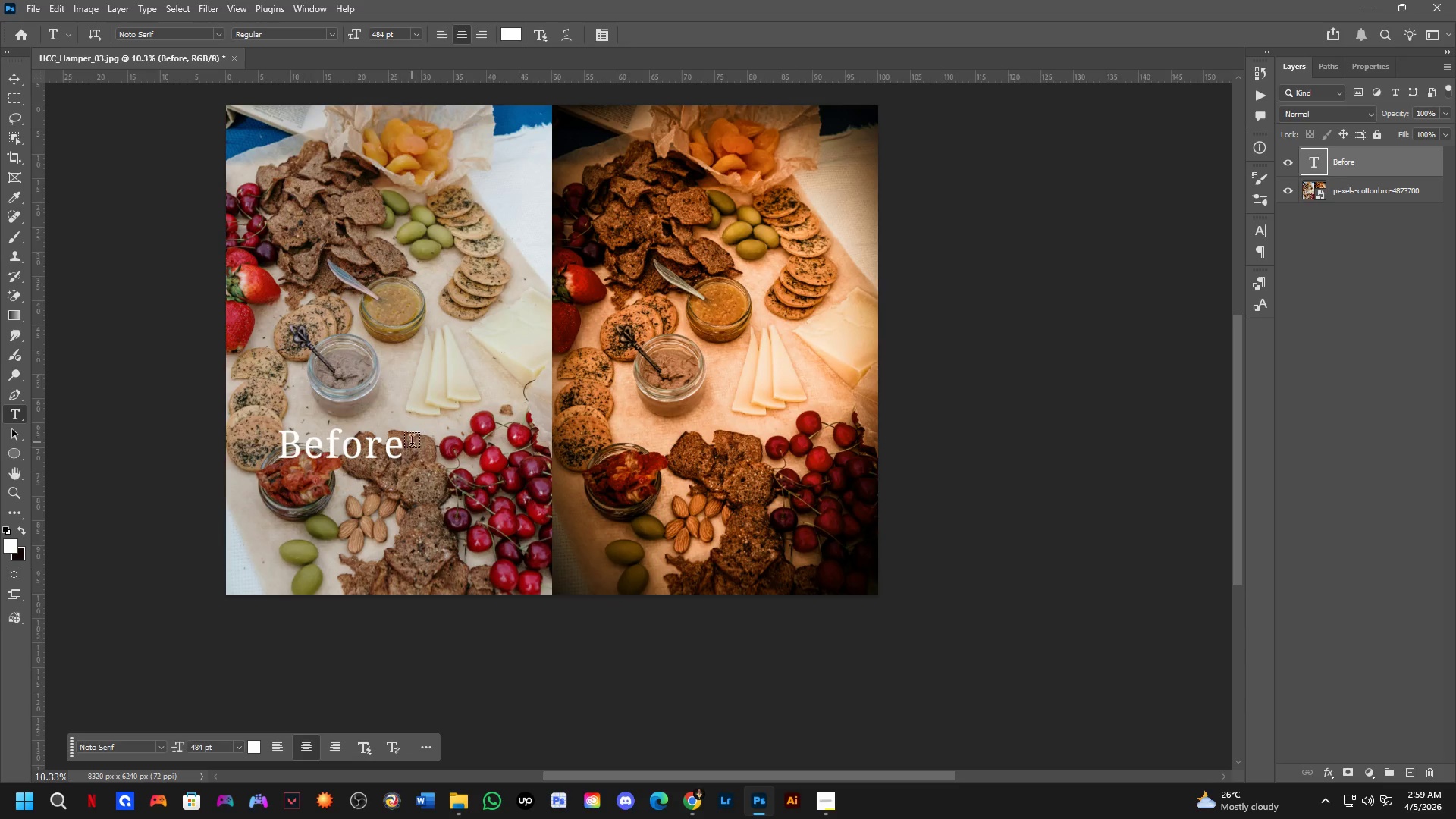 
scroll: coordinate [388, 446], scroll_direction: down, amount: 4.0
 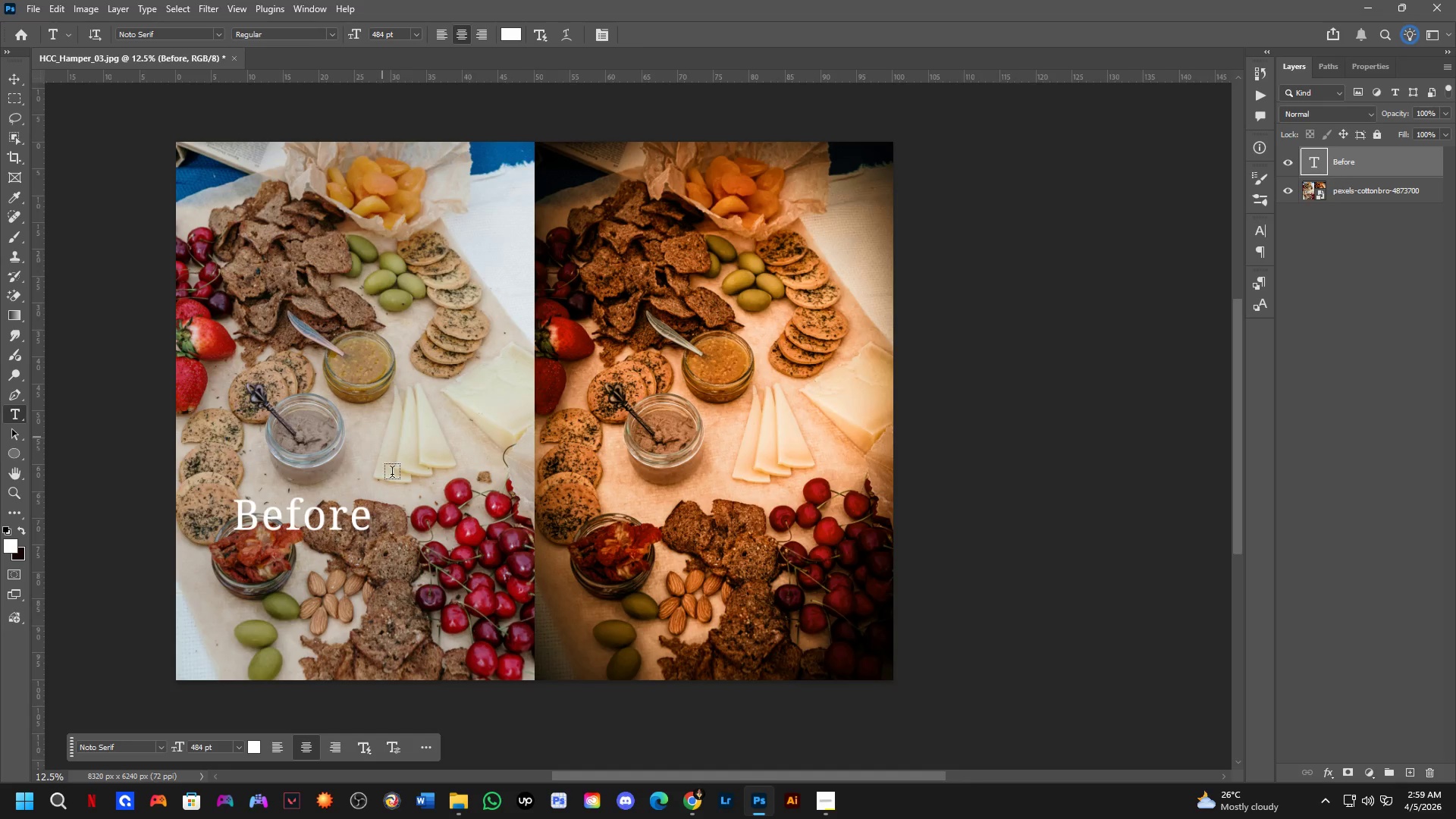 
key(Control+T)
 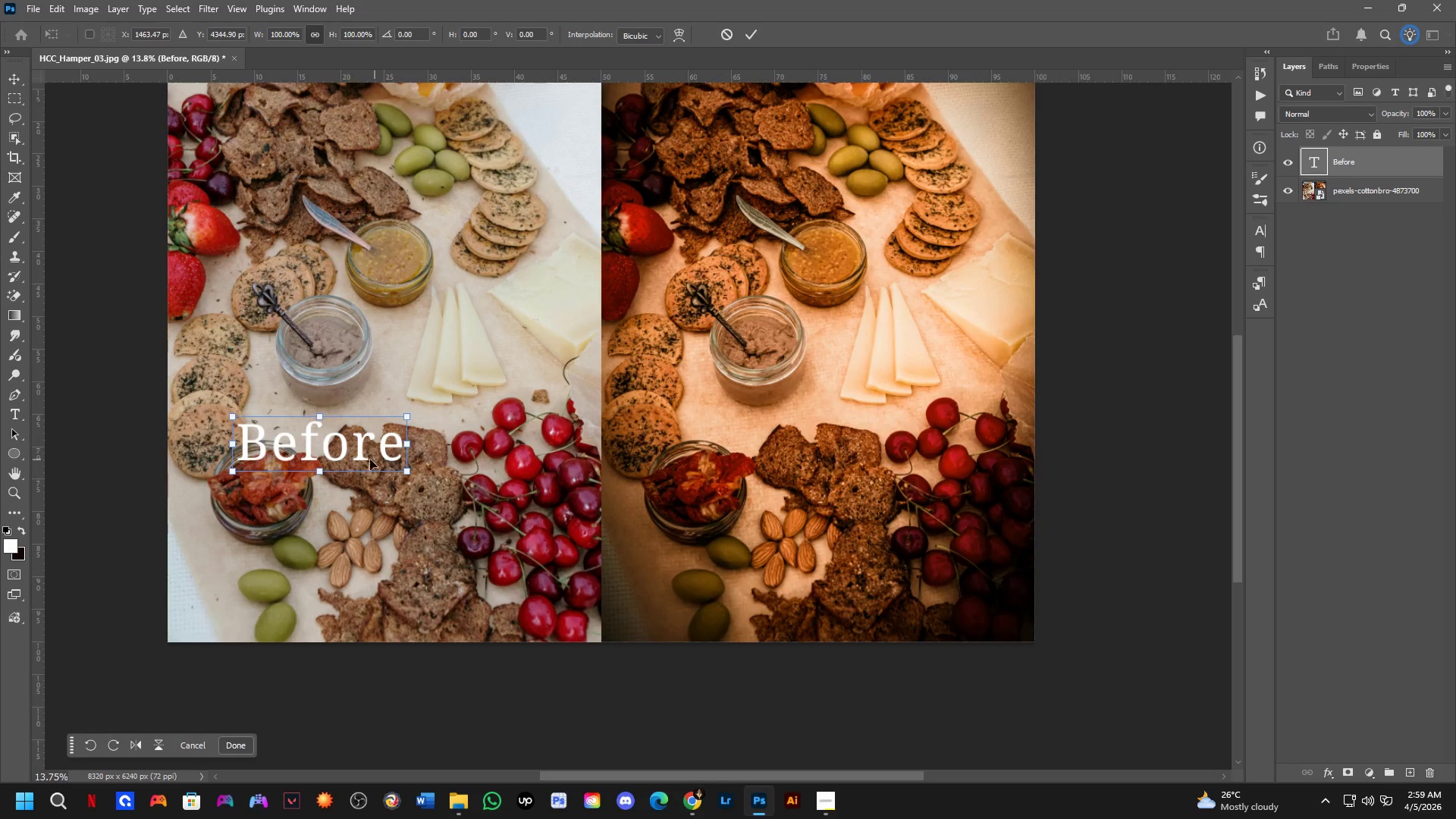 
scroll: coordinate [401, 450], scroll_direction: up, amount: 3.0
 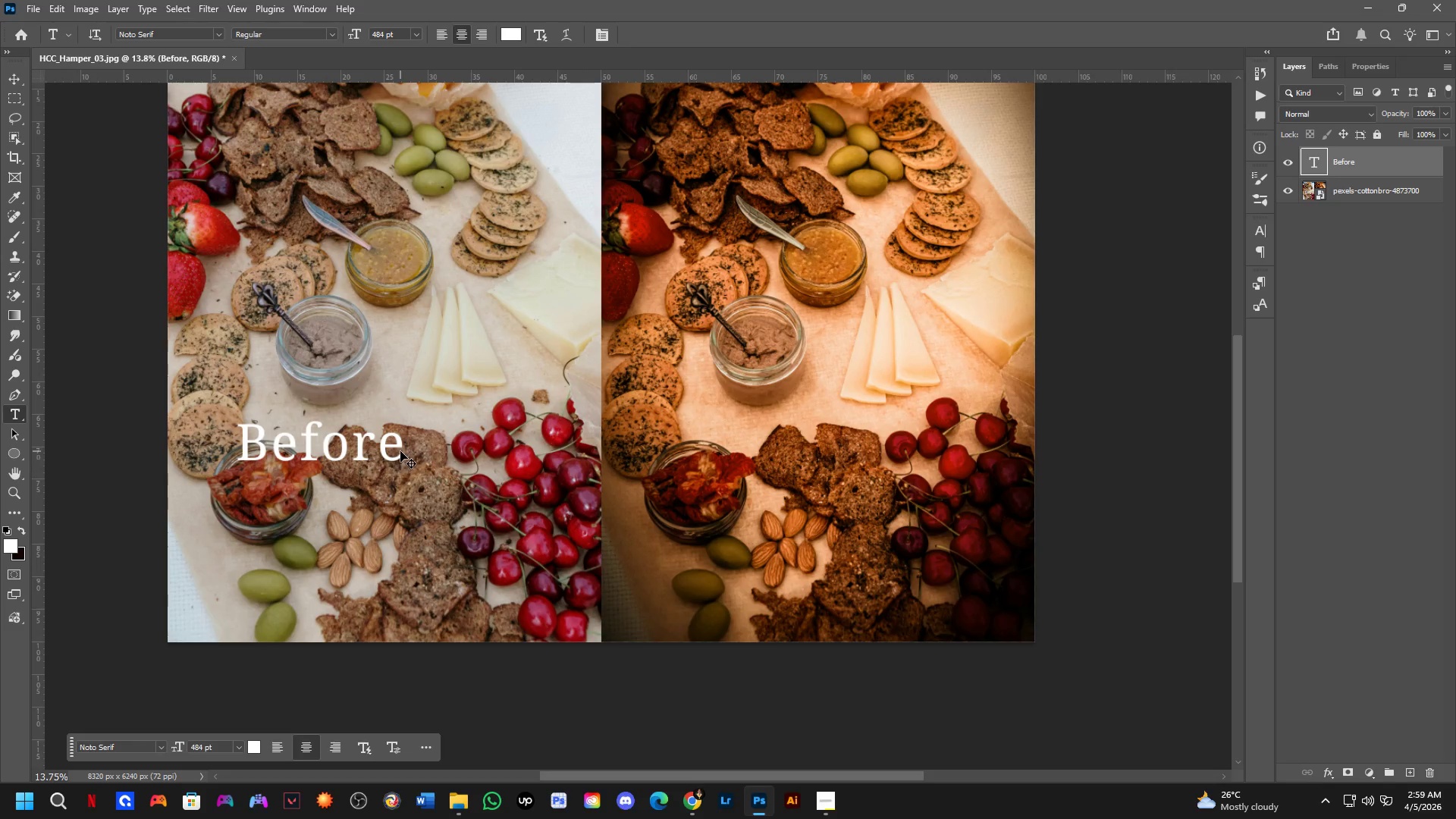 
left_click_drag(start_coordinate=[319, 439], to_coordinate=[268, 626])
 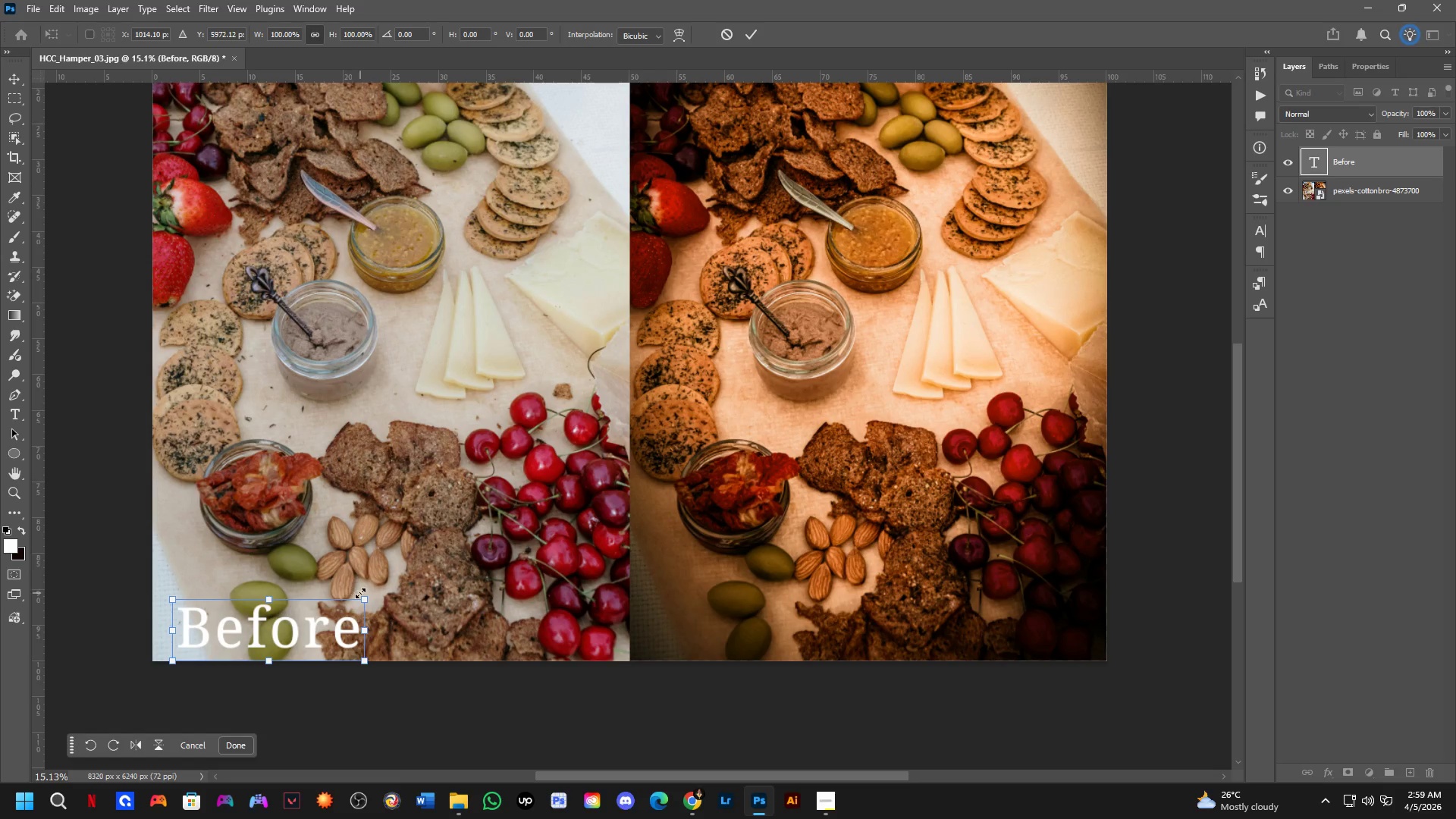 
scroll: coordinate [321, 457], scroll_direction: up, amount: 1.0
 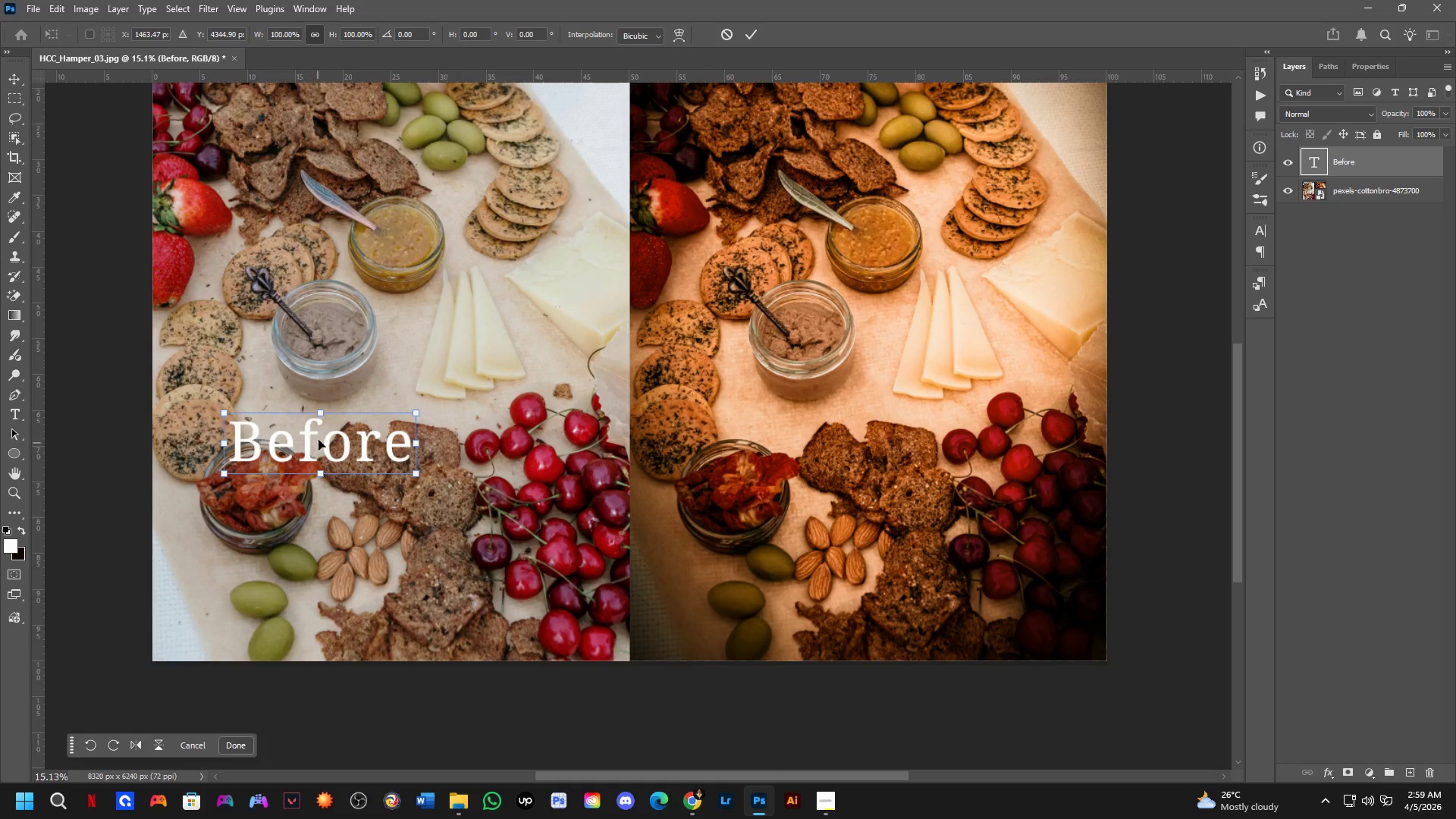 
left_click_drag(start_coordinate=[364, 597], to_coordinate=[298, 617])
 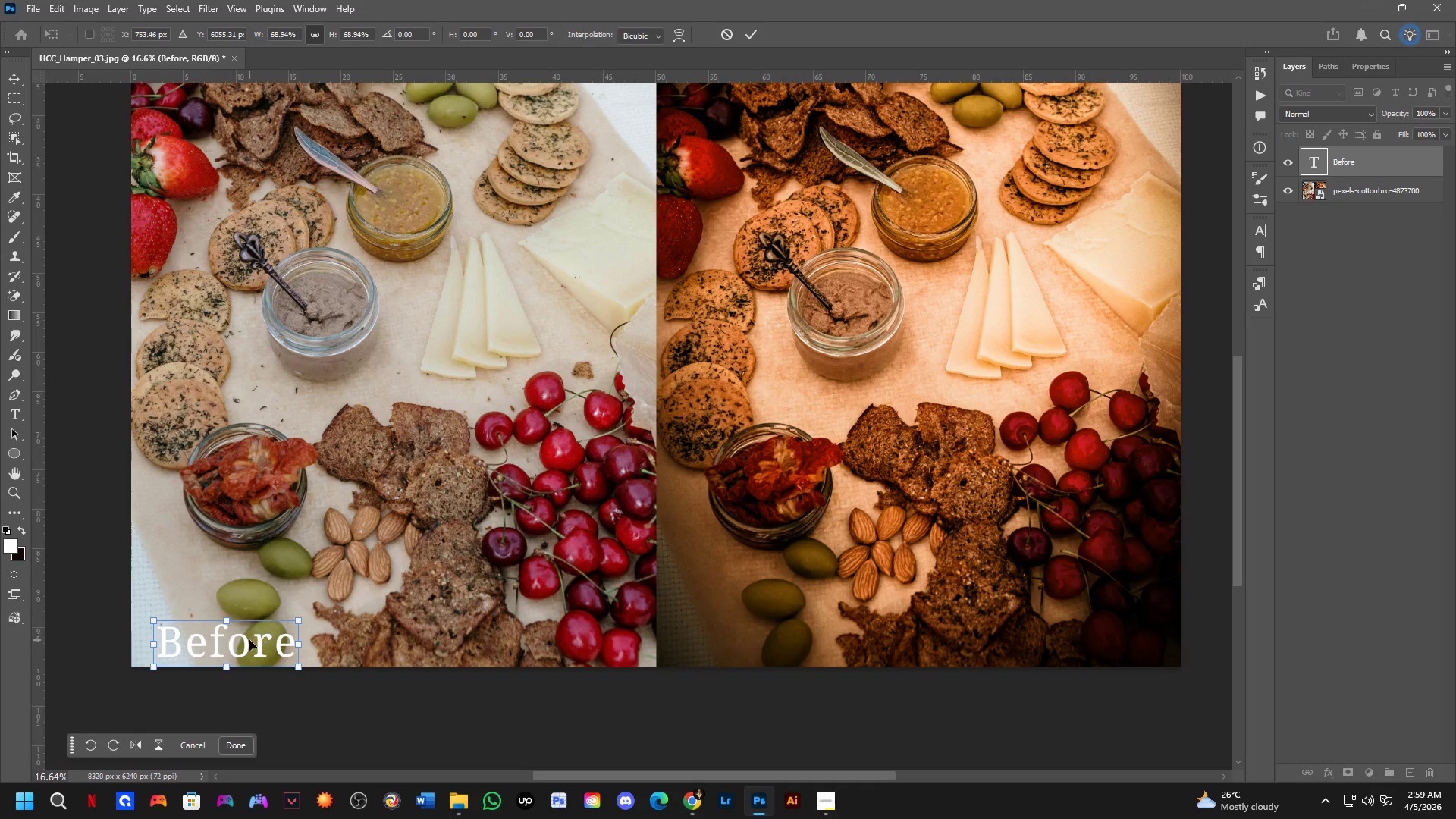 
scroll: coordinate [363, 595], scroll_direction: up, amount: 1.0
 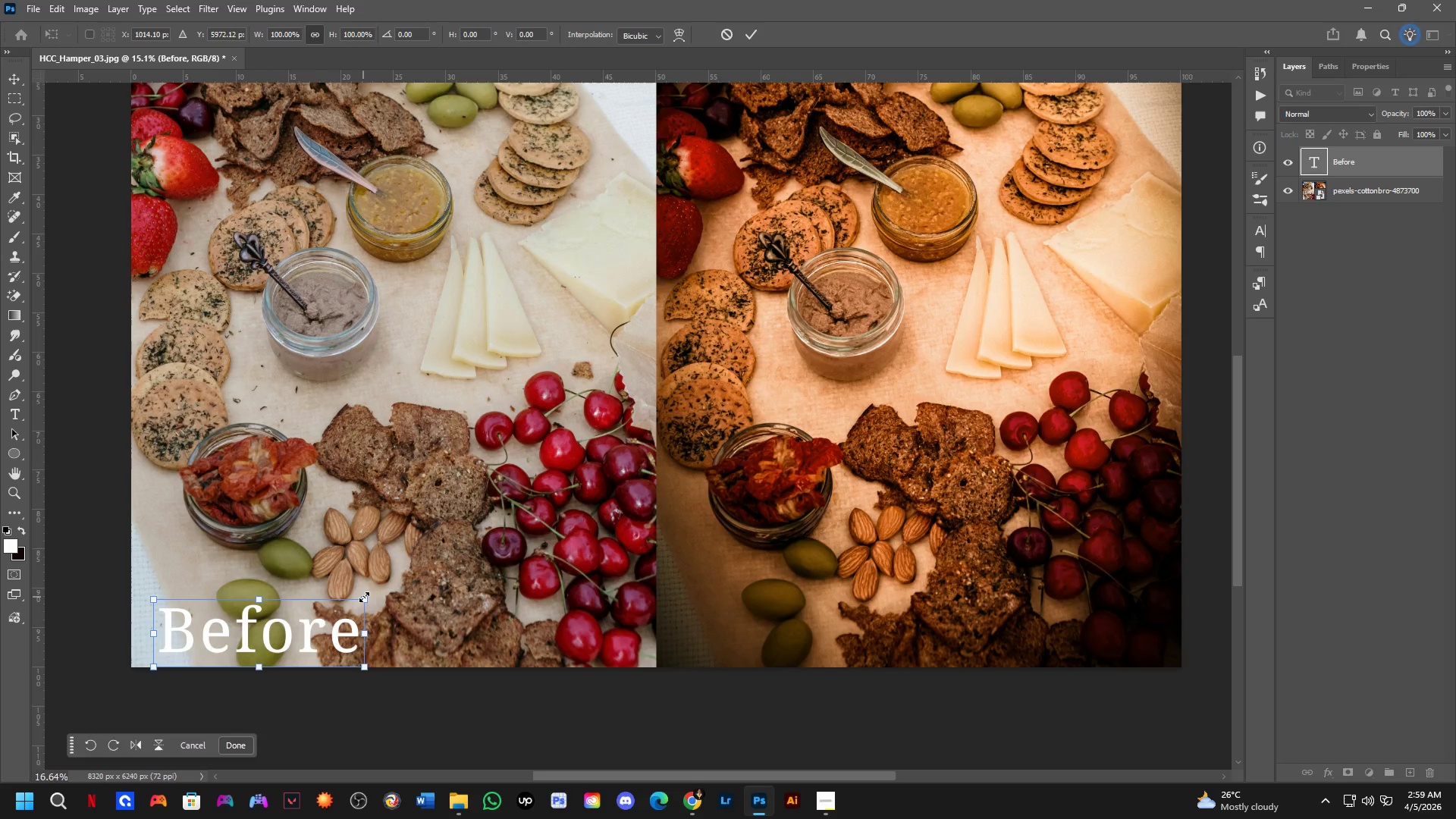 
left_click_drag(start_coordinate=[248, 640], to_coordinate=[228, 638])
 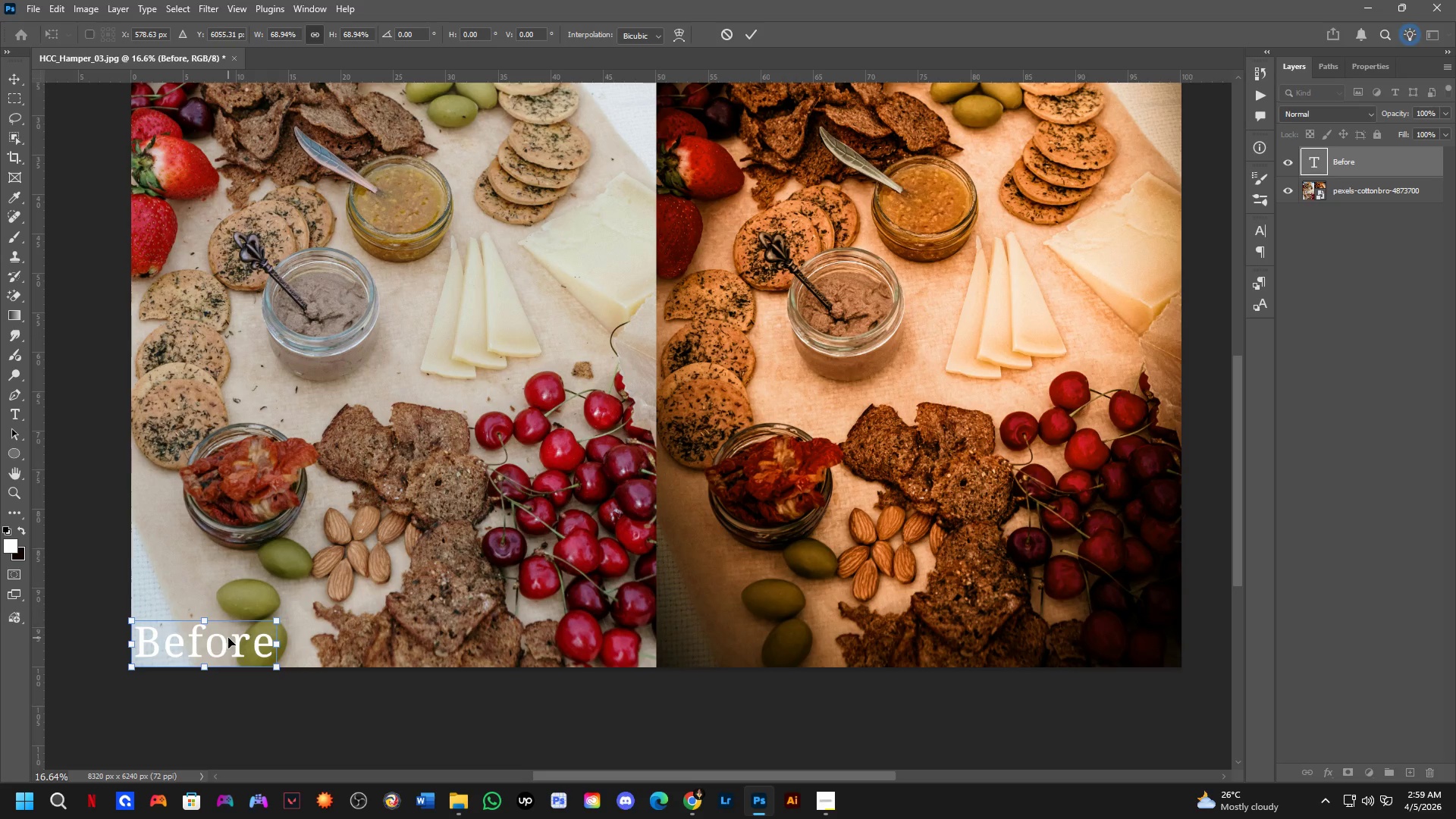 
left_click_drag(start_coordinate=[228, 638], to_coordinate=[242, 640])
 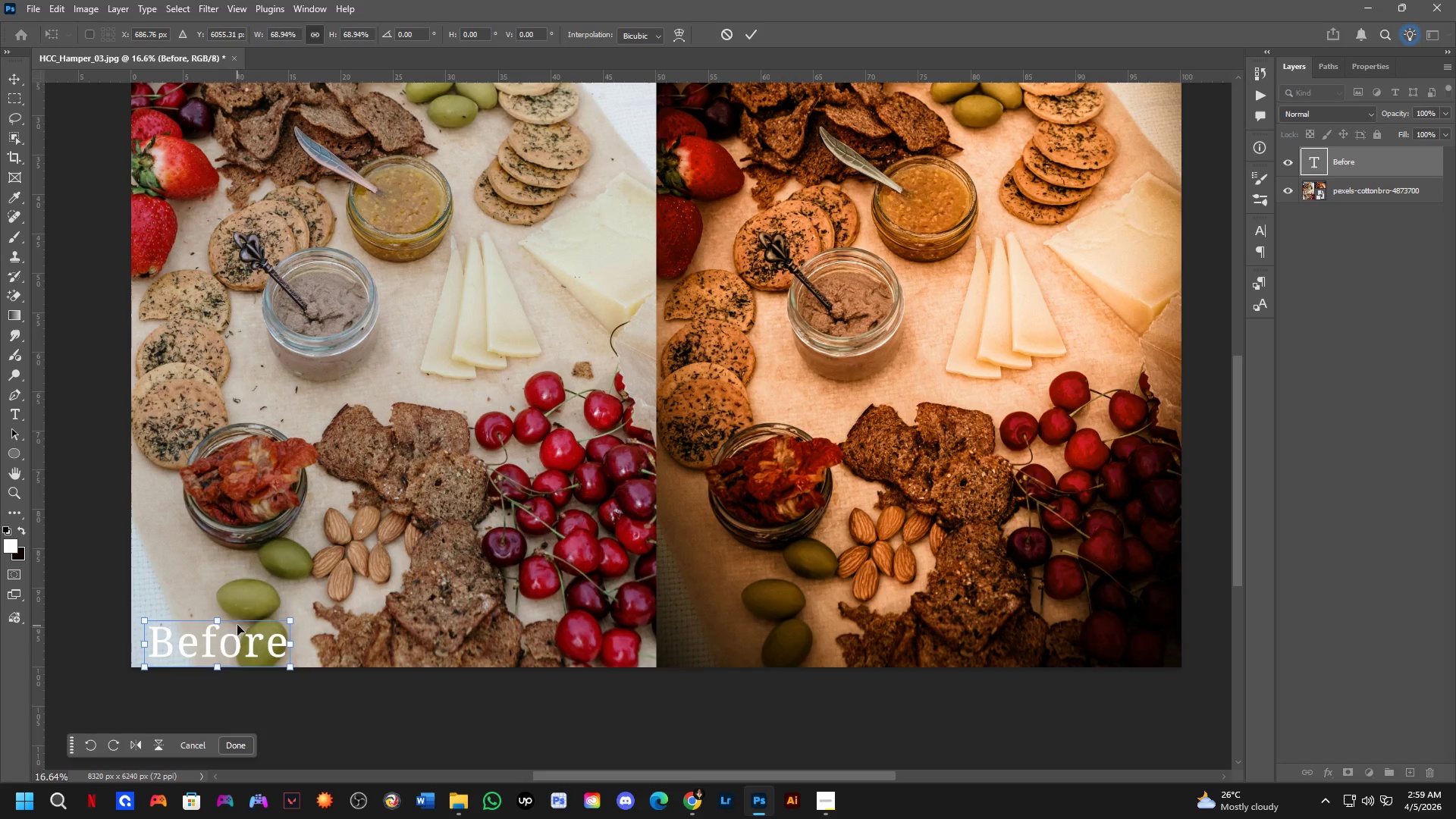 
key(NumpadEnter)
 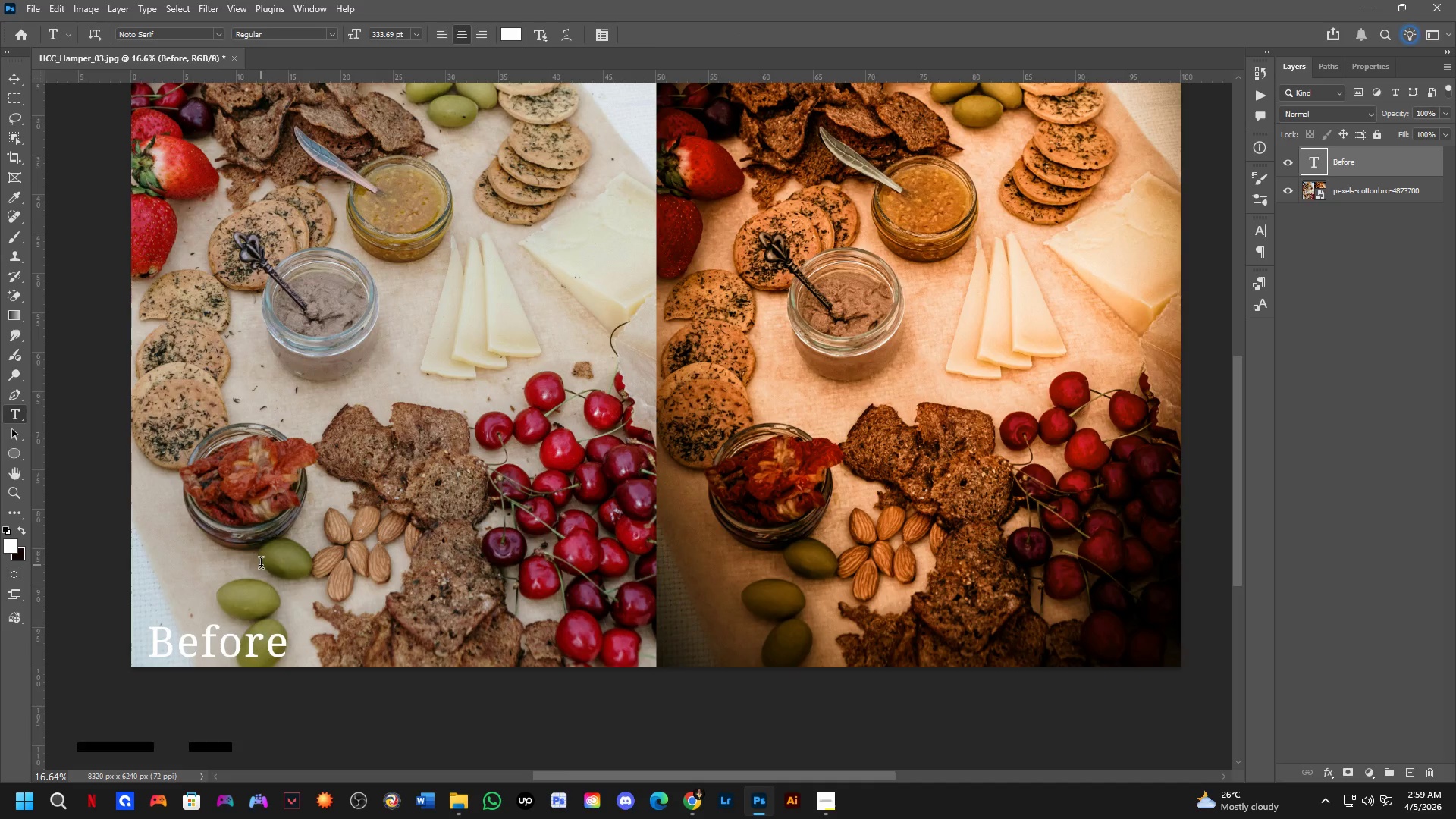 
hold_key(key=Space, duration=0.97)
 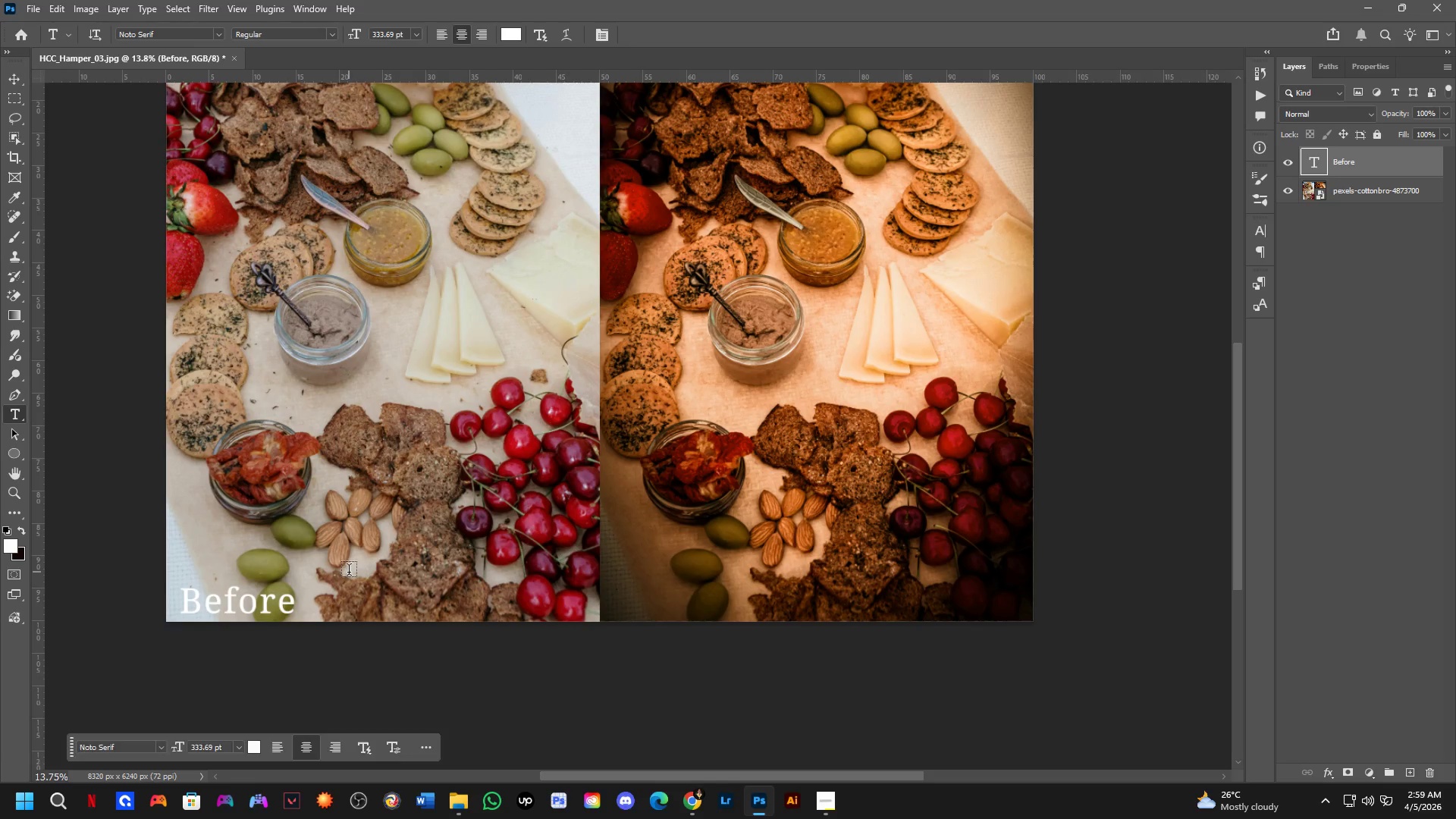 
left_click_drag(start_coordinate=[337, 600], to_coordinate=[349, 572])
 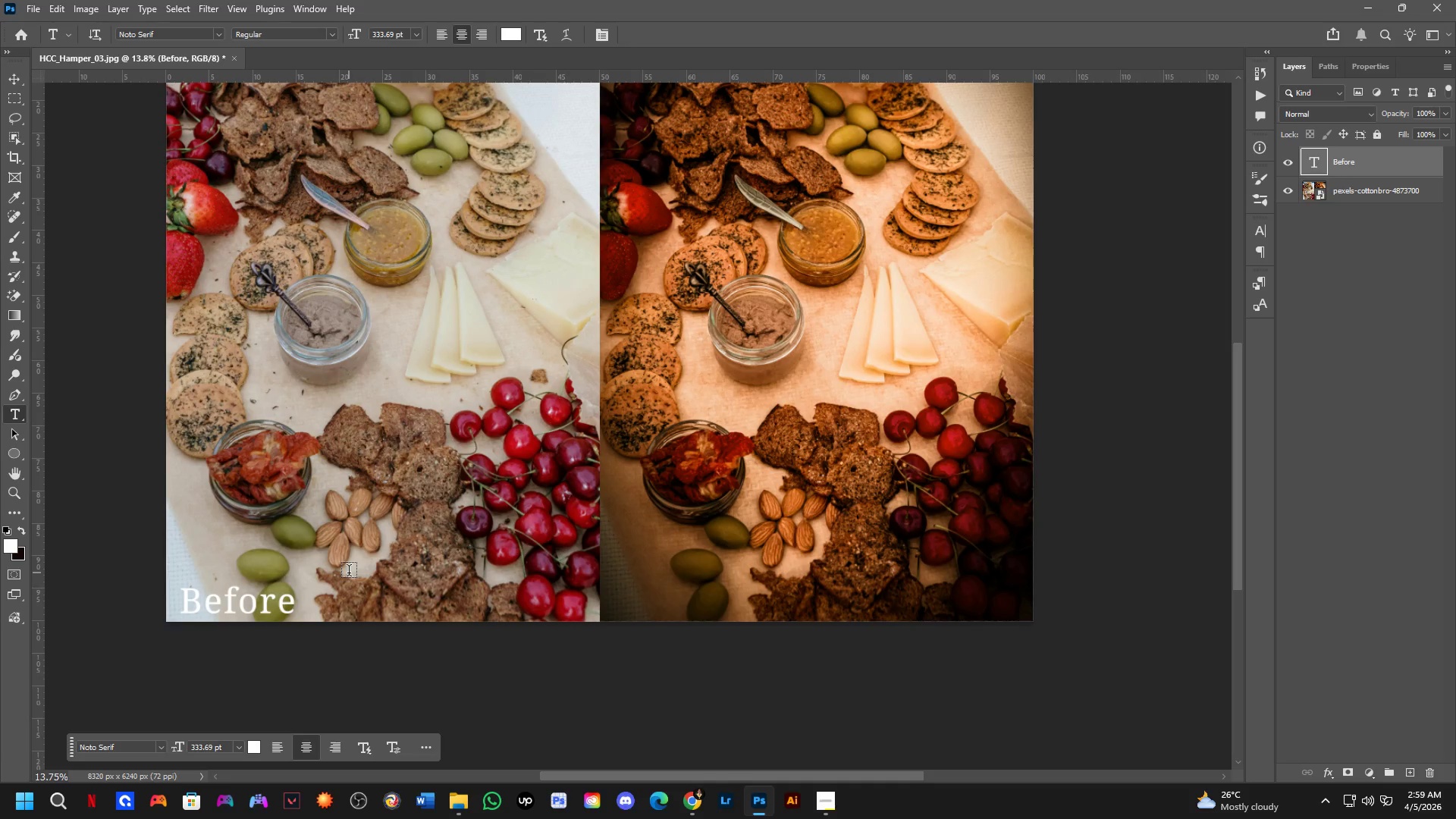 
scroll: coordinate [262, 564], scroll_direction: down, amount: 2.0
 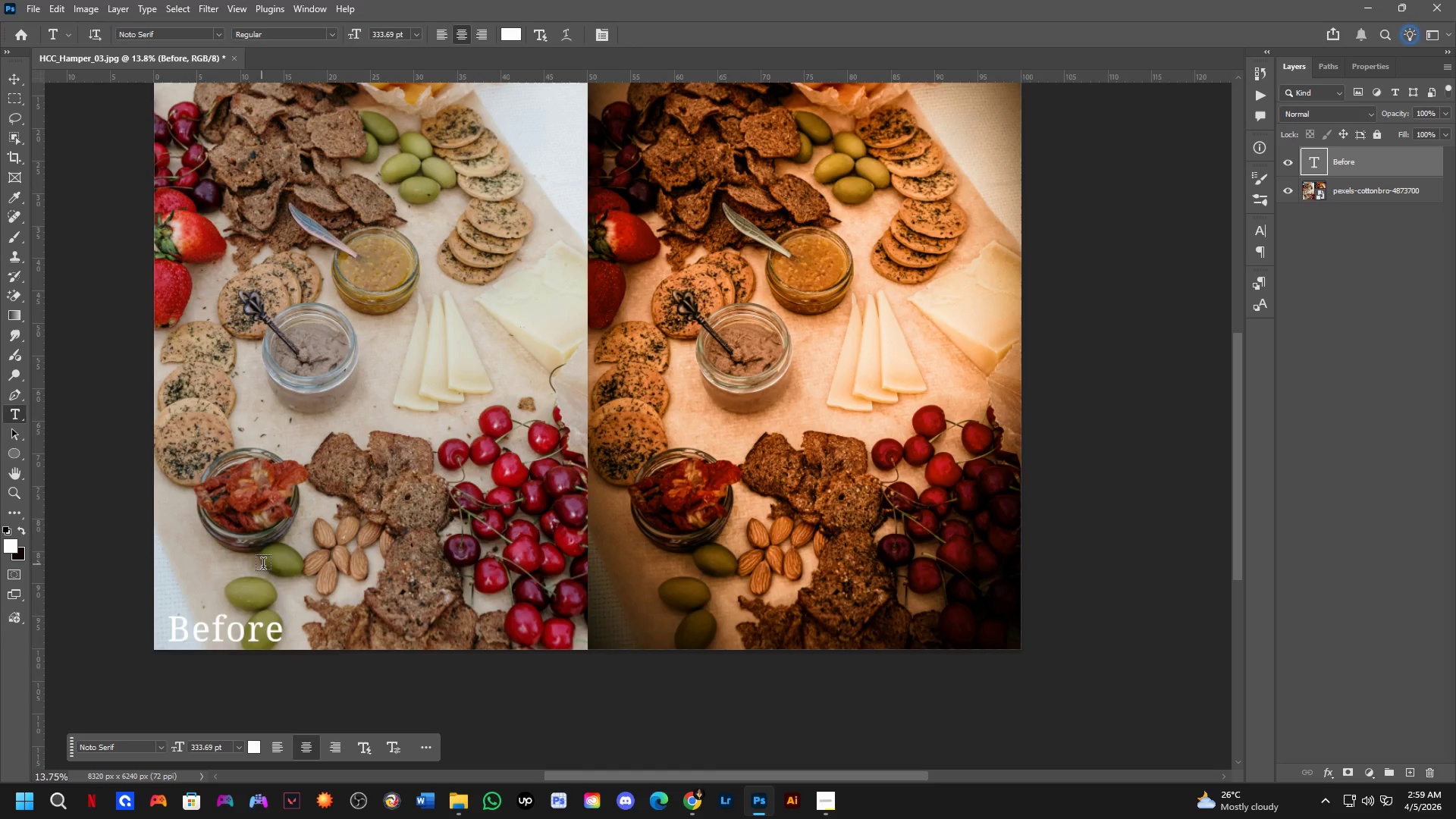 
key(Control+J)
 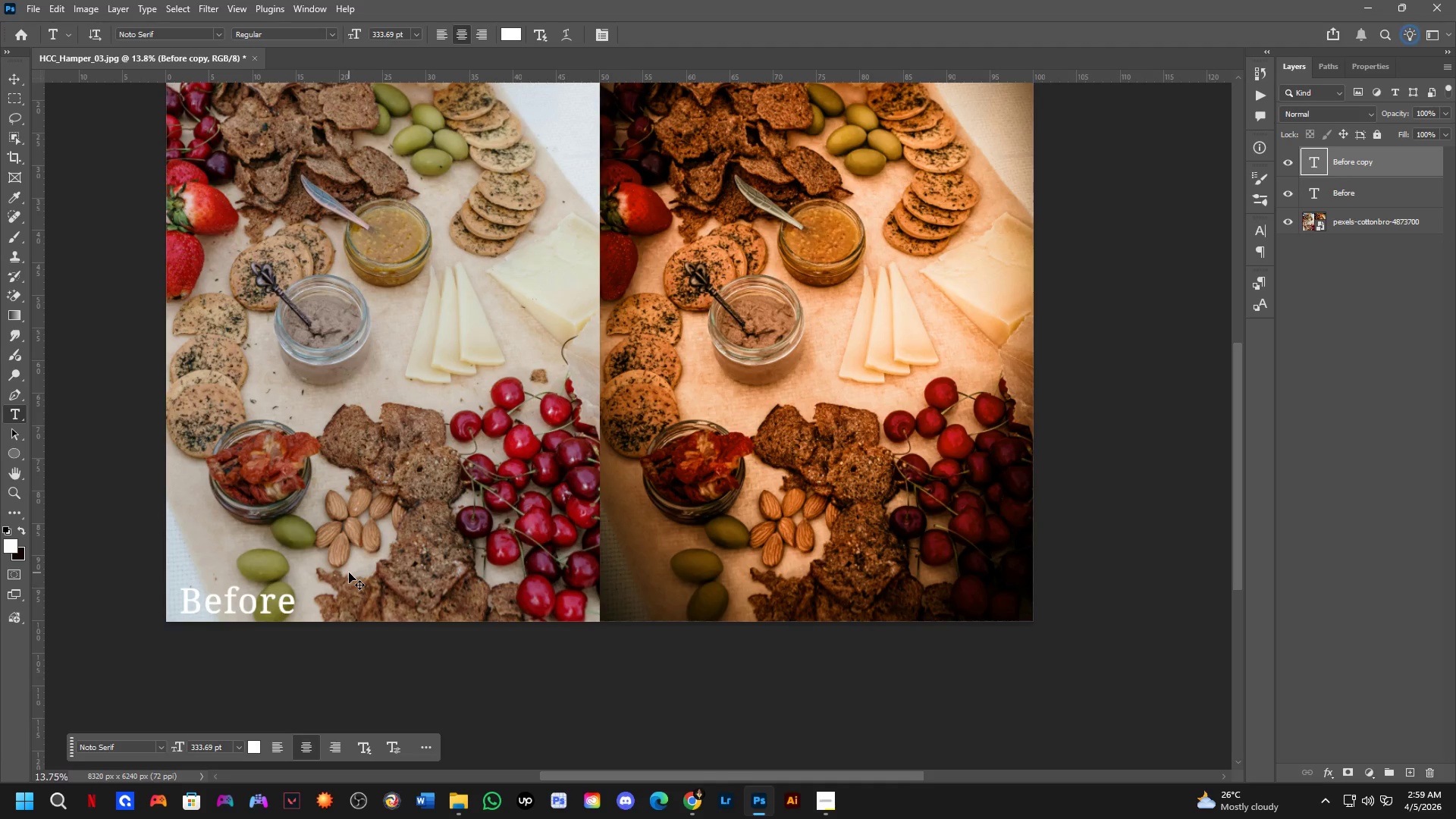 
key(Control+T)
 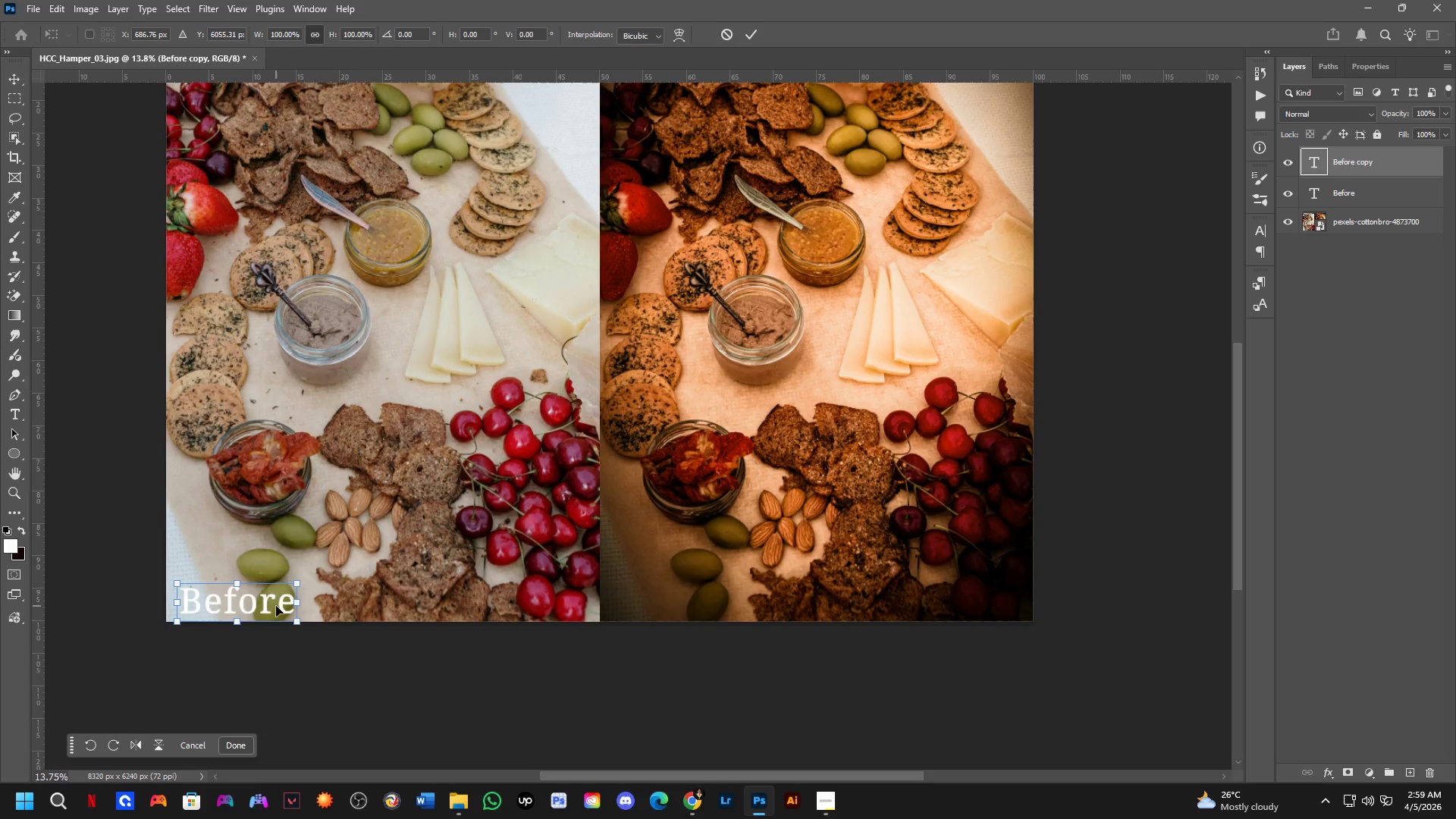 
hold_key(key=ShiftLeft, duration=5.5)
left_click_drag(start_coordinate=[230, 603], to_coordinate=[668, 585])
 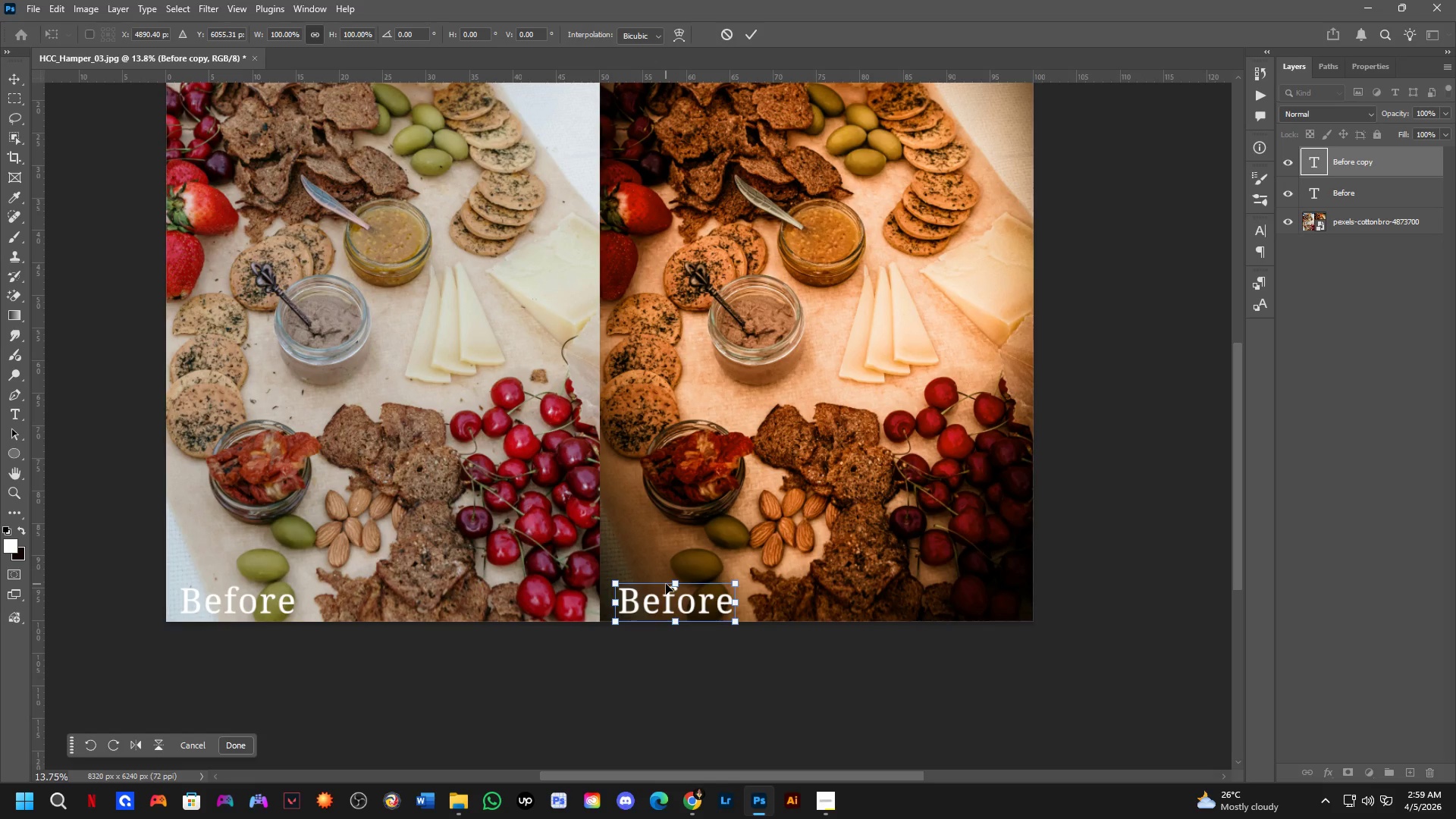 
key(NumpadEnter)
 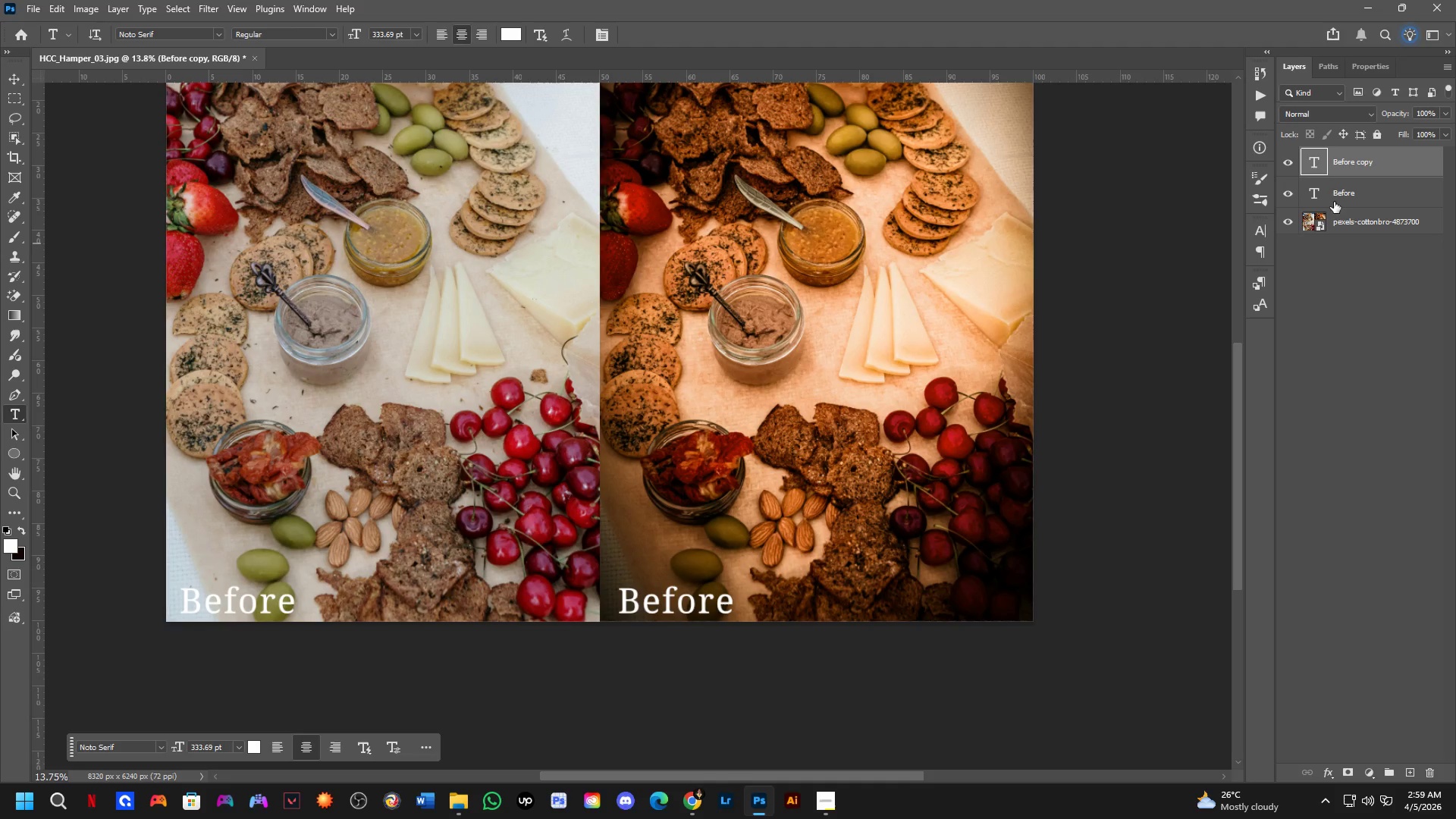 
key(Control+Shift+ShiftLeft)
 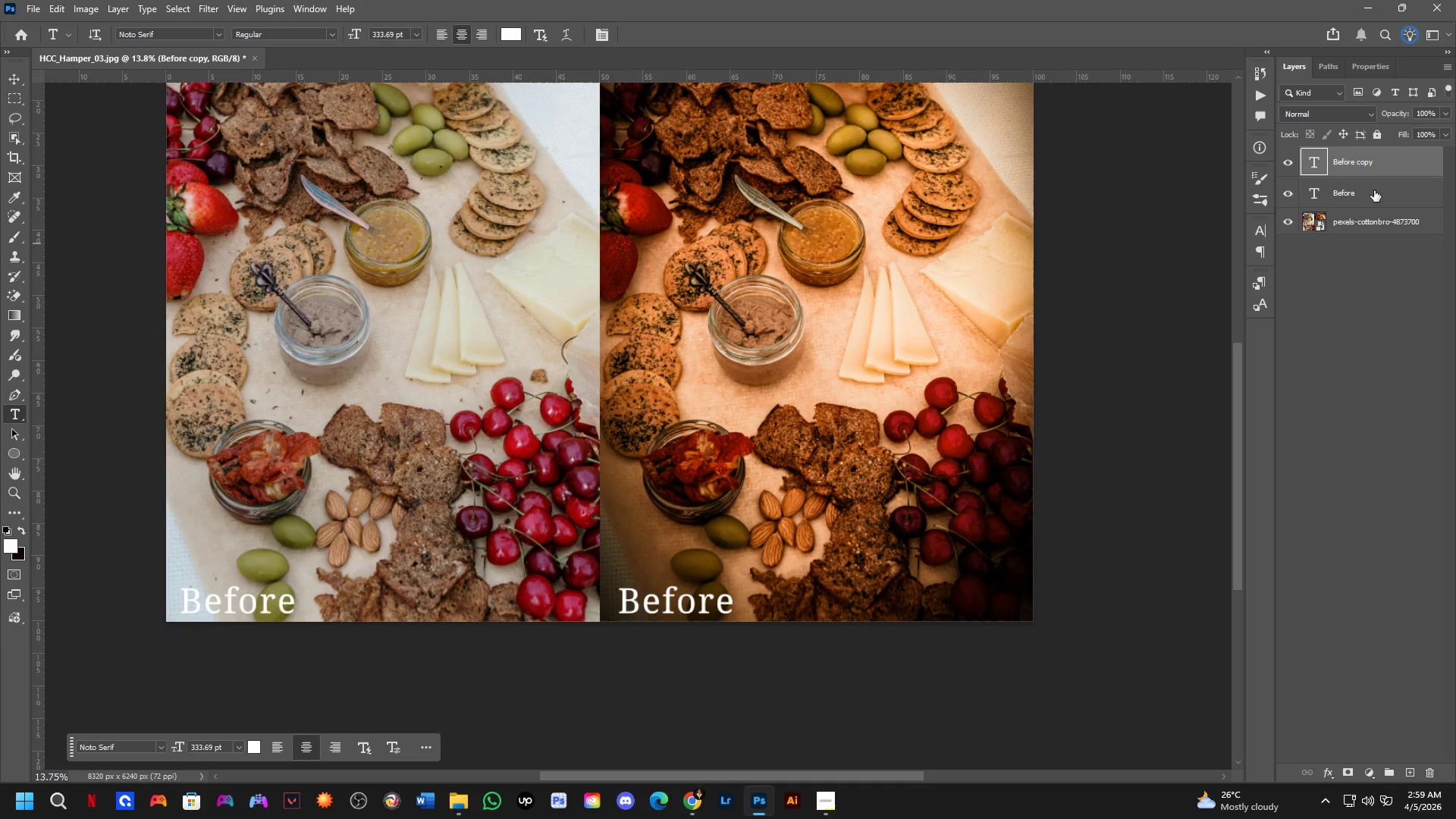 
left_click([1374, 190])
 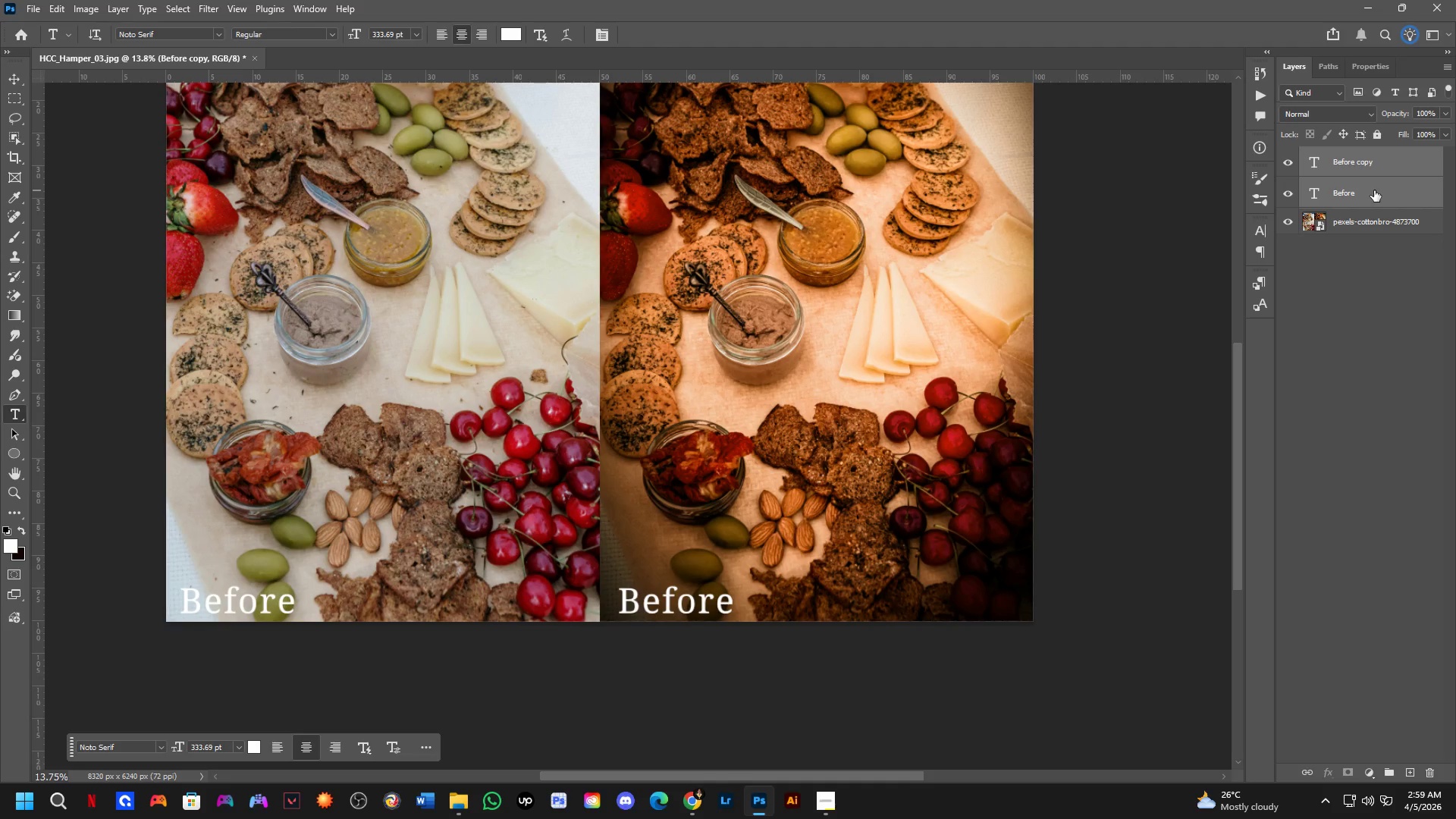 
key(Control+E)
 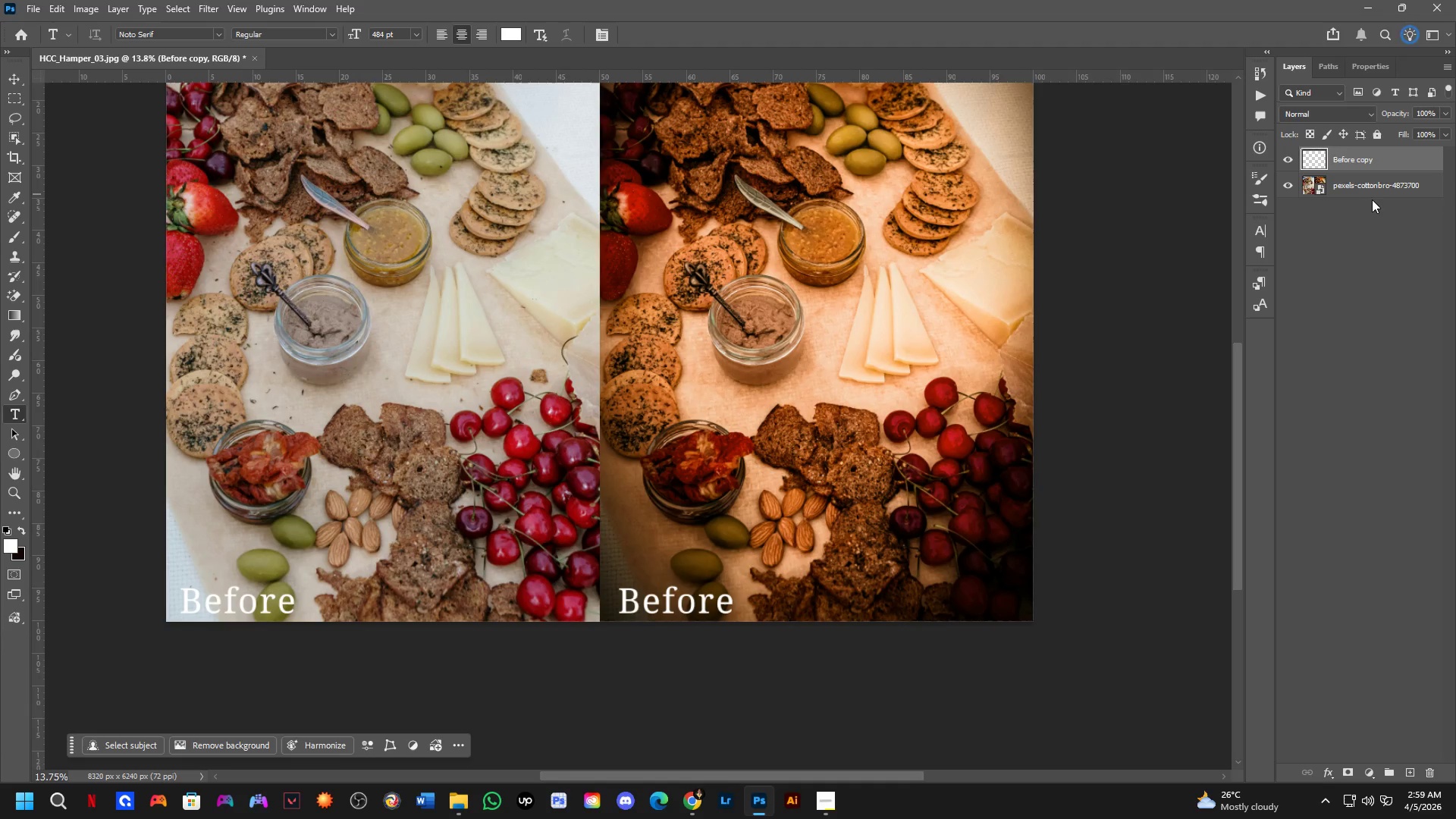 
left_click([1374, 193])
 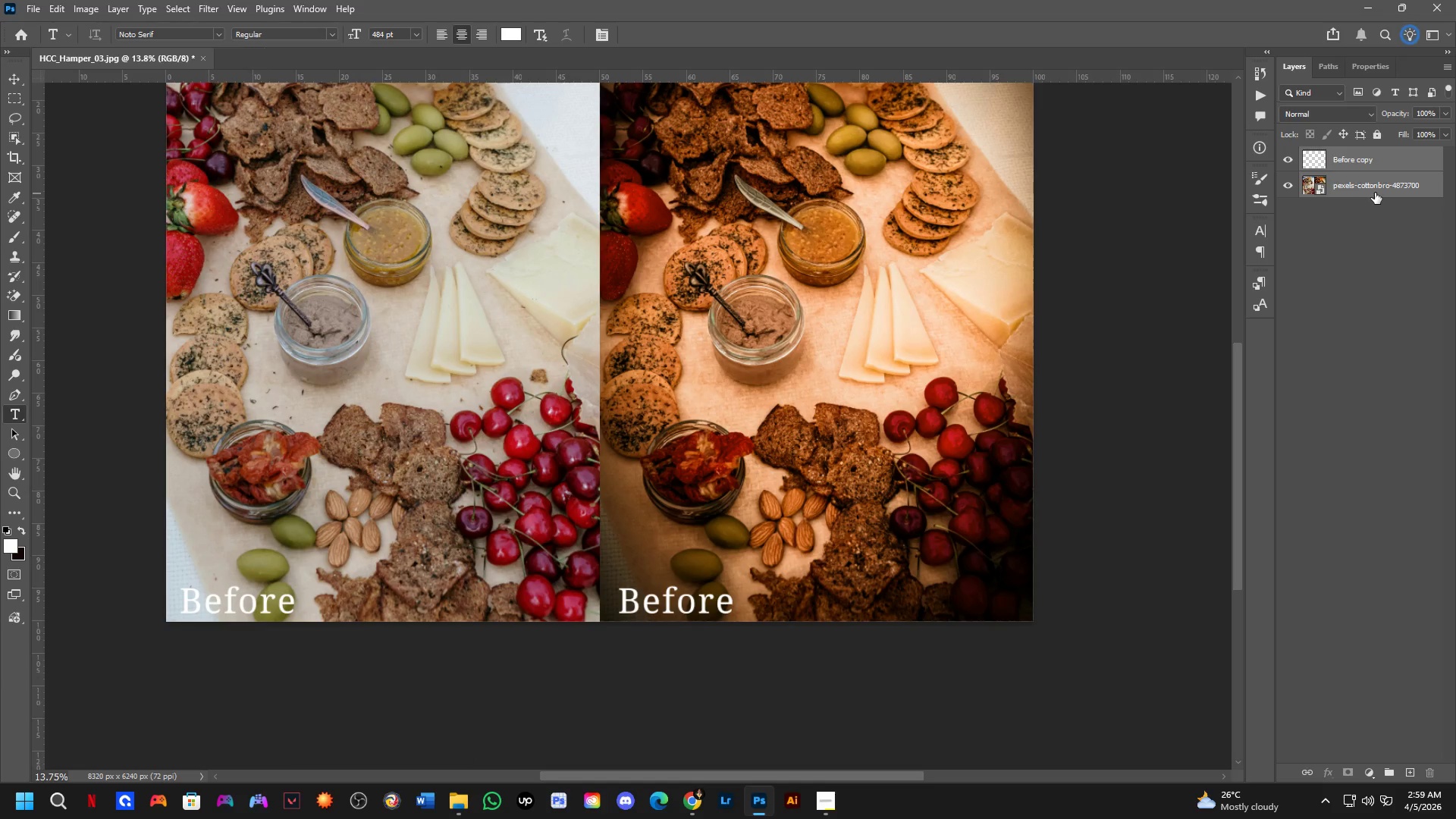 
key(Control+E)
 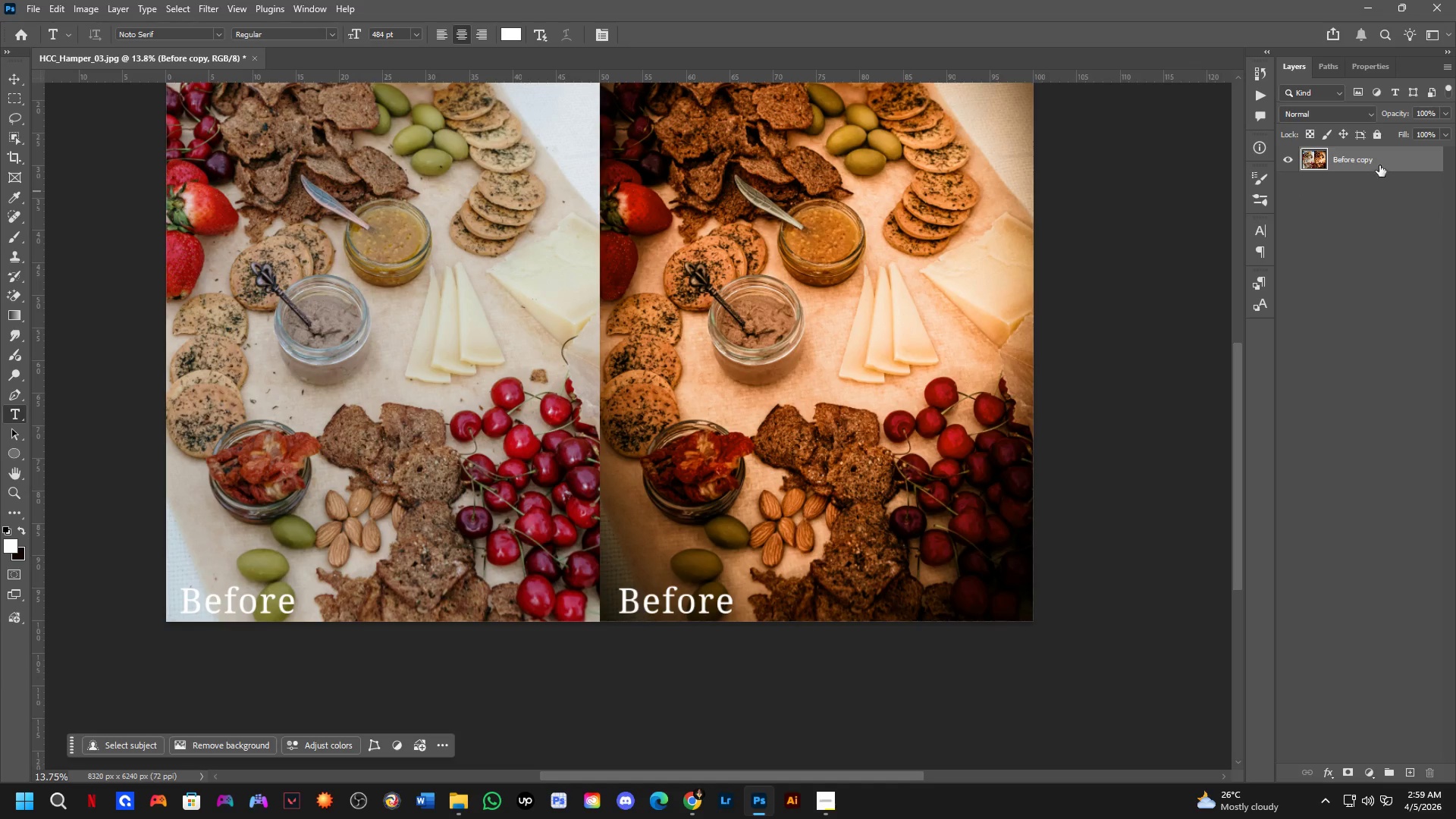 
right_click([1379, 162])
 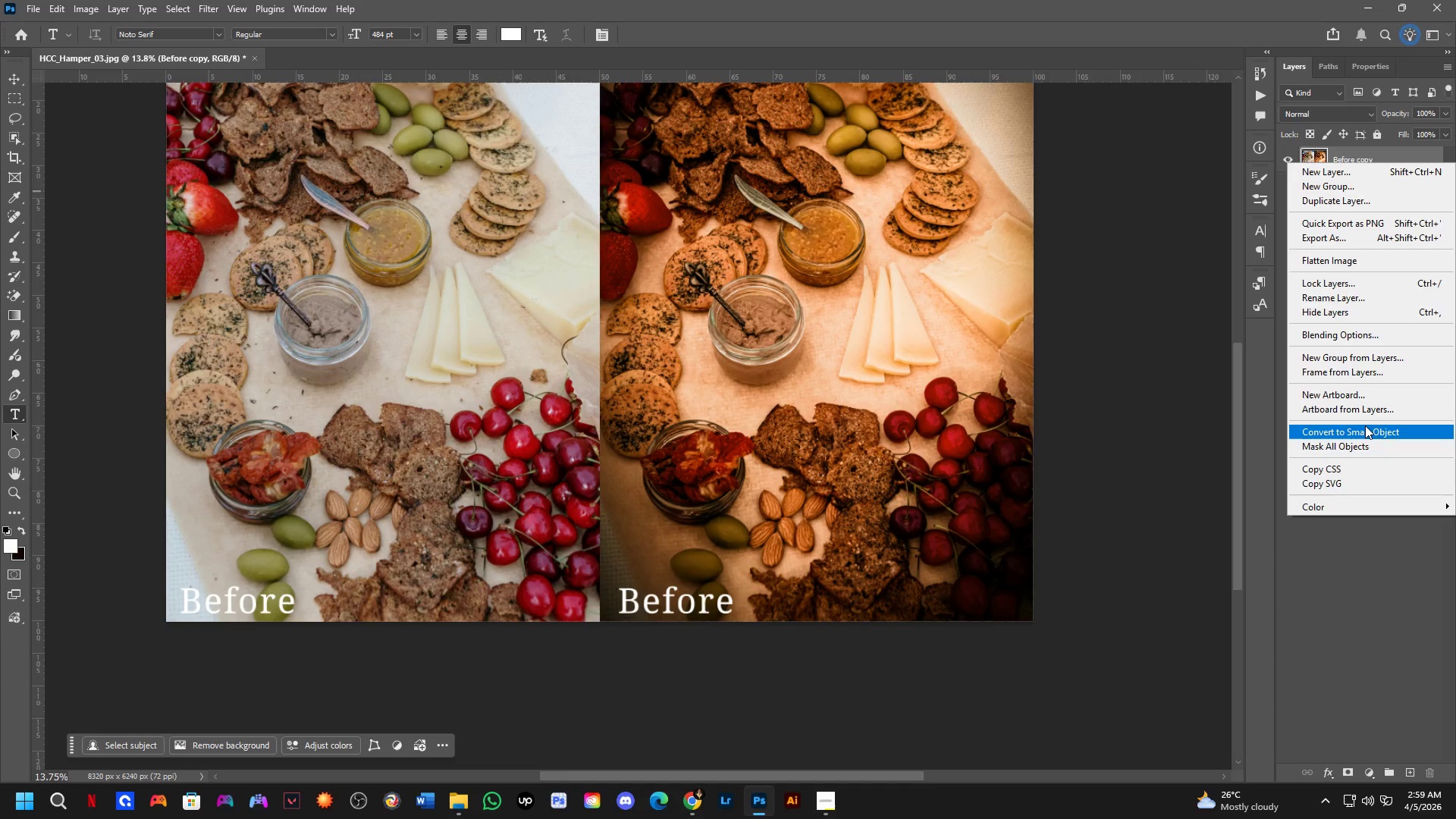 
hold_key(key=Space, duration=0.69)
 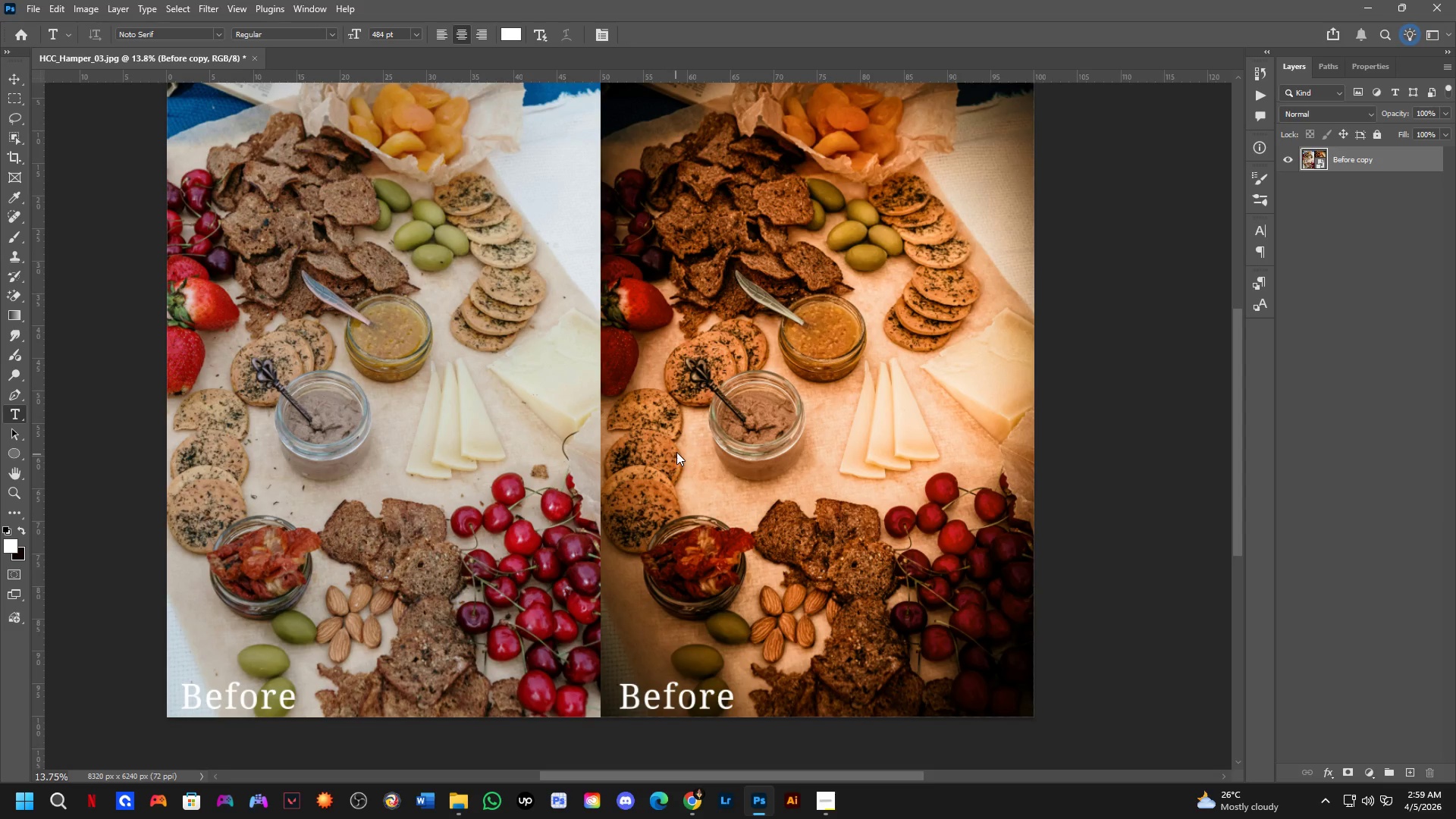 
left_click_drag(start_coordinate=[673, 361], to_coordinate=[674, 457])
 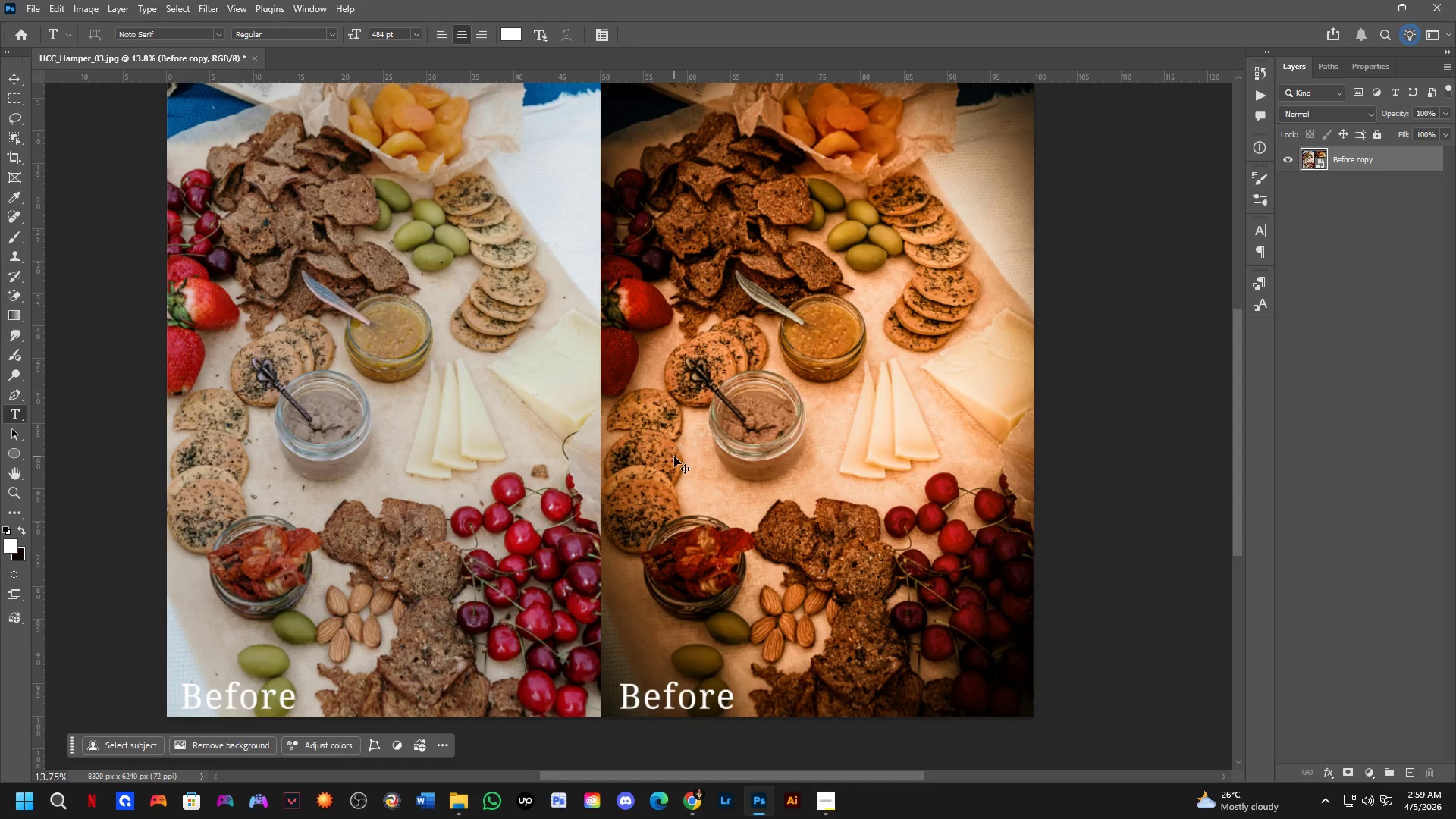 
key(Control+Shift+S)
 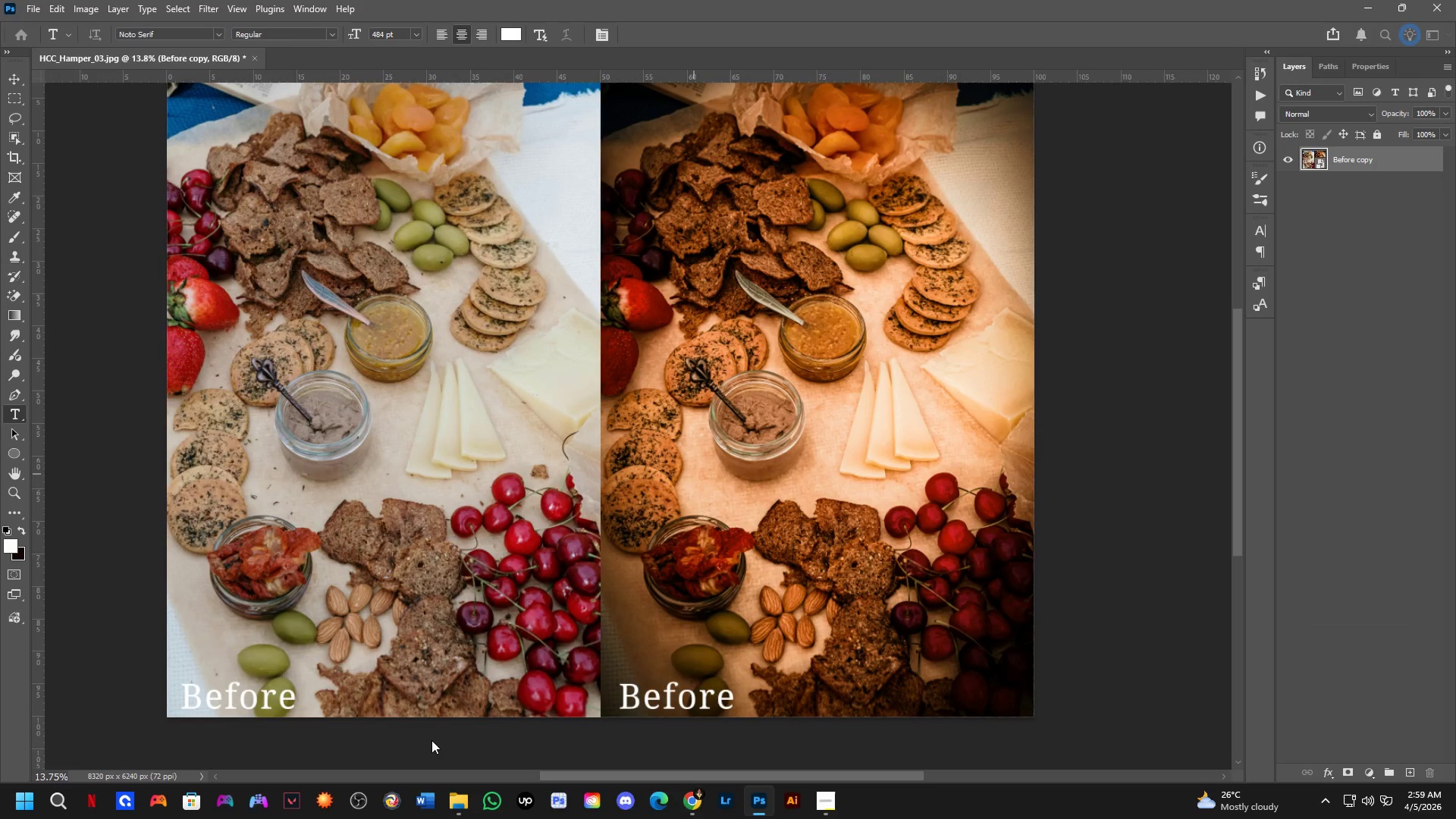 
left_click_drag(start_coordinate=[355, 661], to_coordinate=[355, 657])
 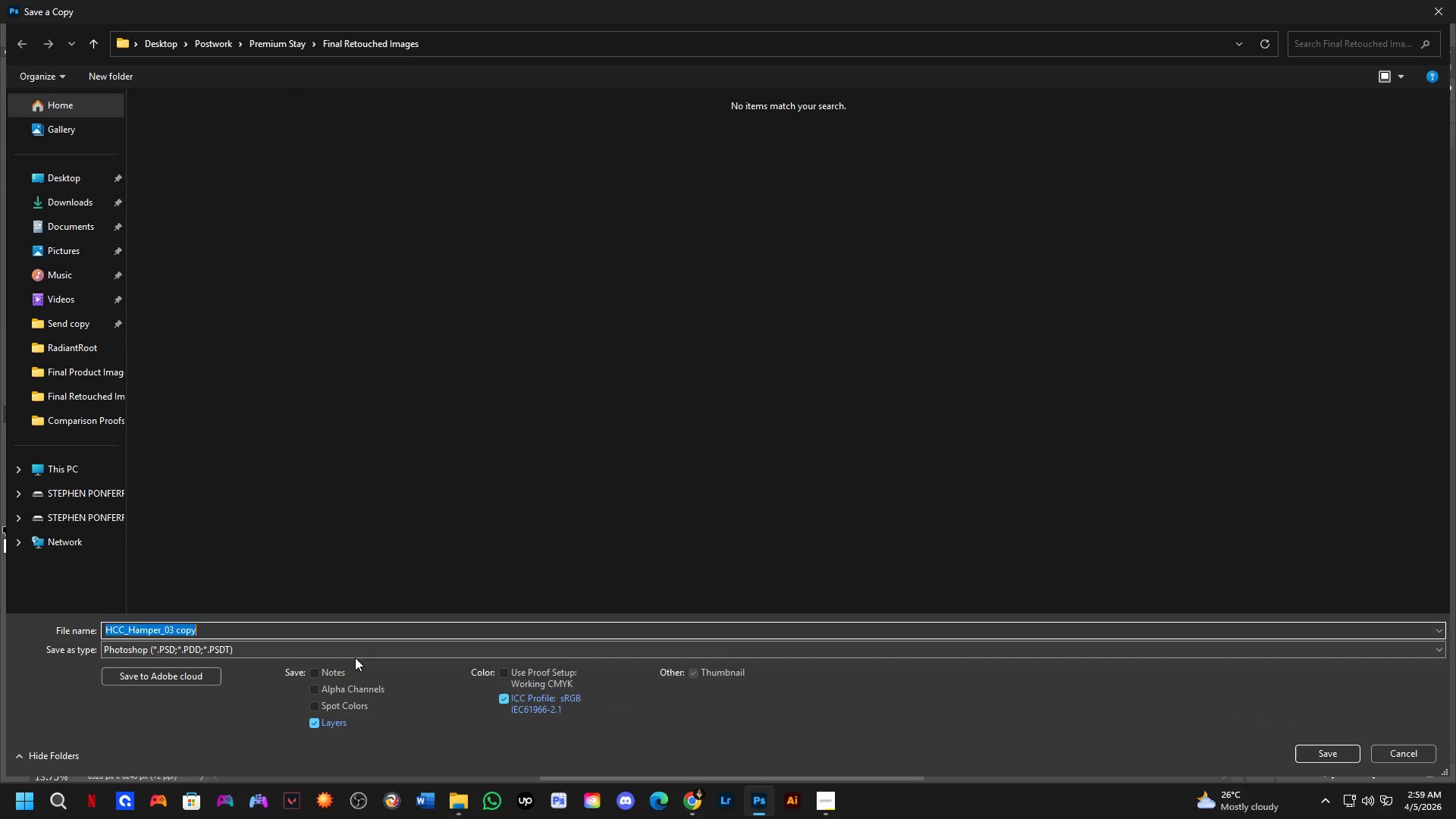 
double_click([355, 657])
 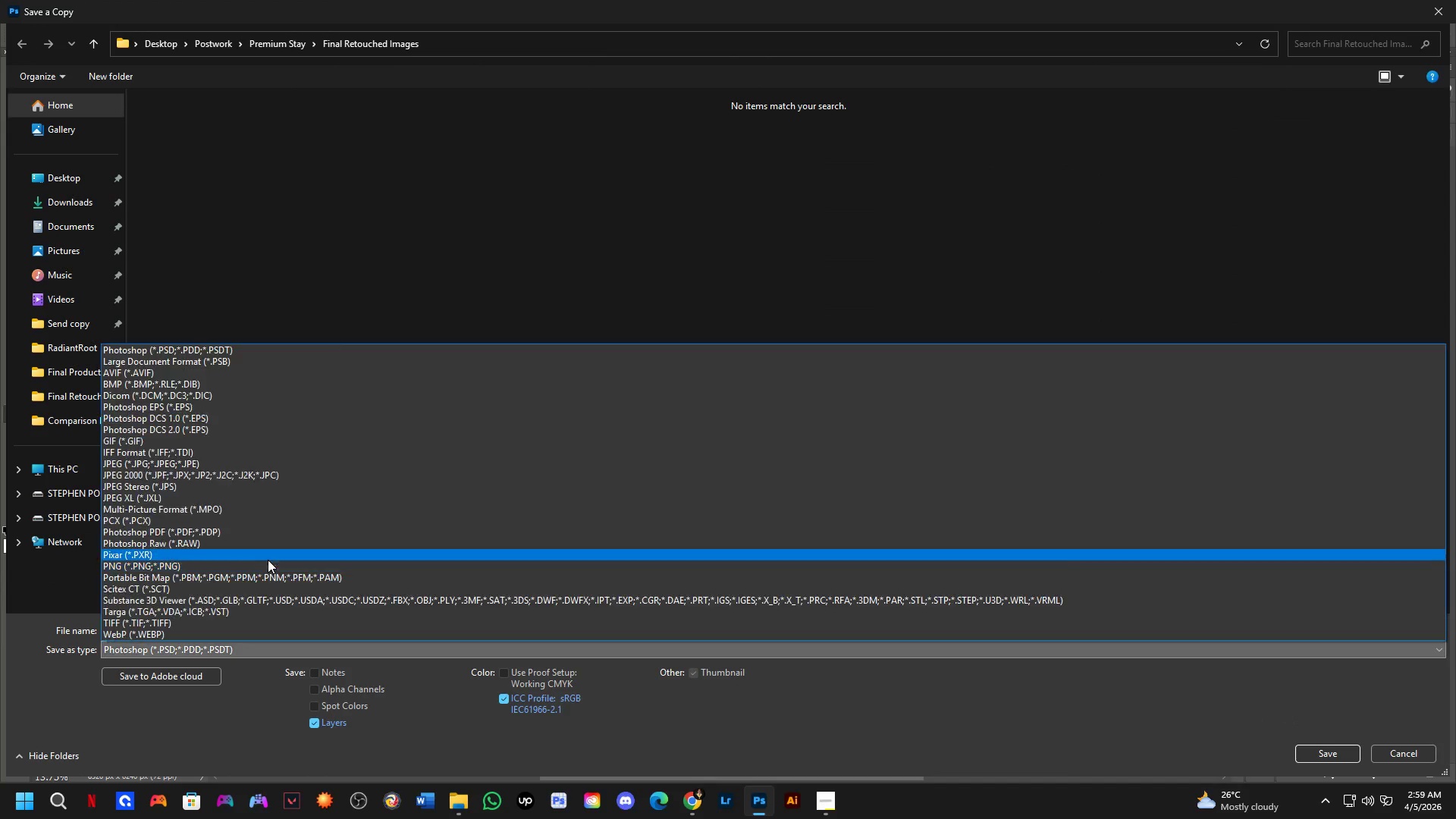 
left_click_drag(start_coordinate=[268, 560], to_coordinate=[384, 467])
 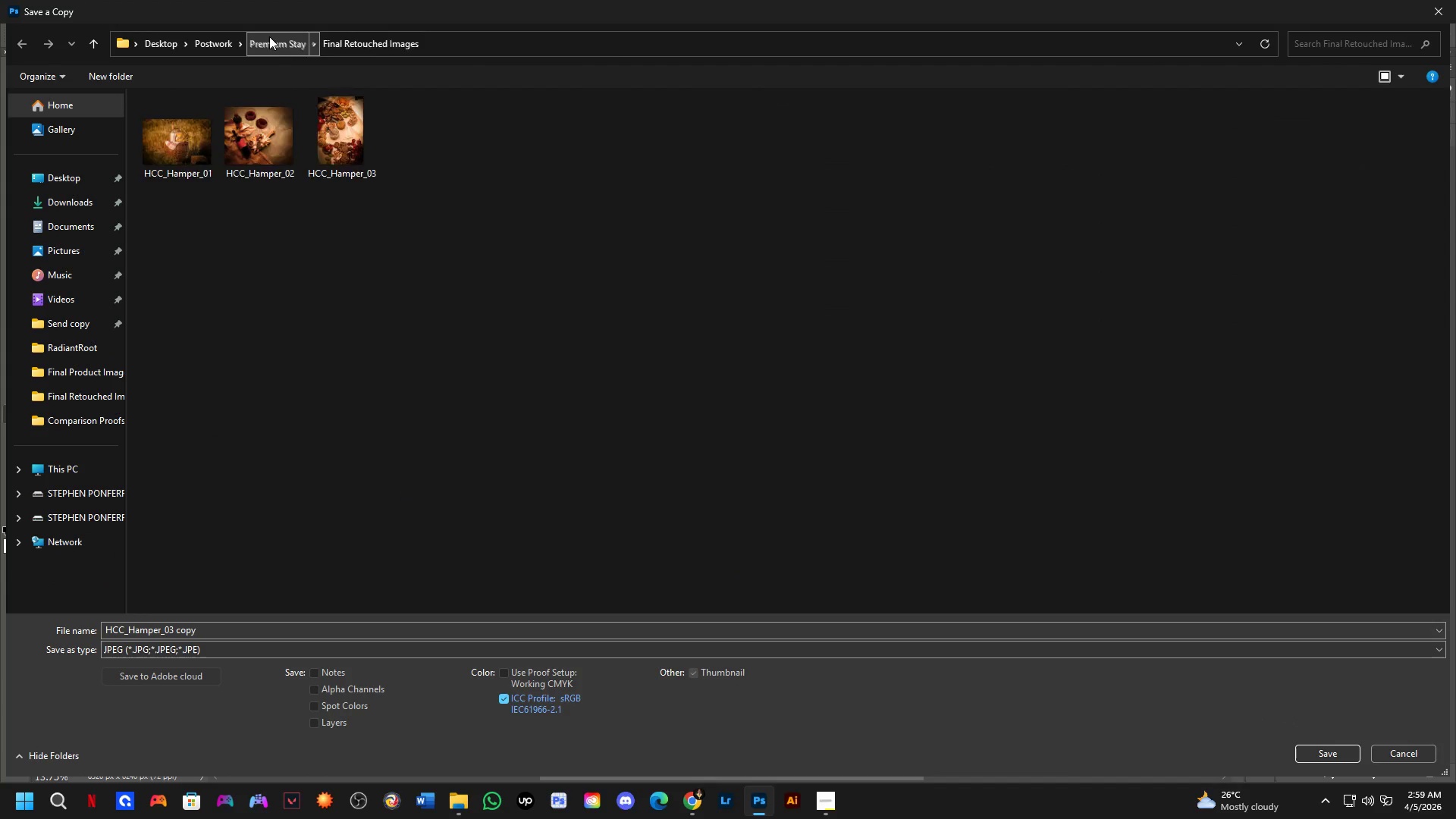 
double_click([193, 149])
 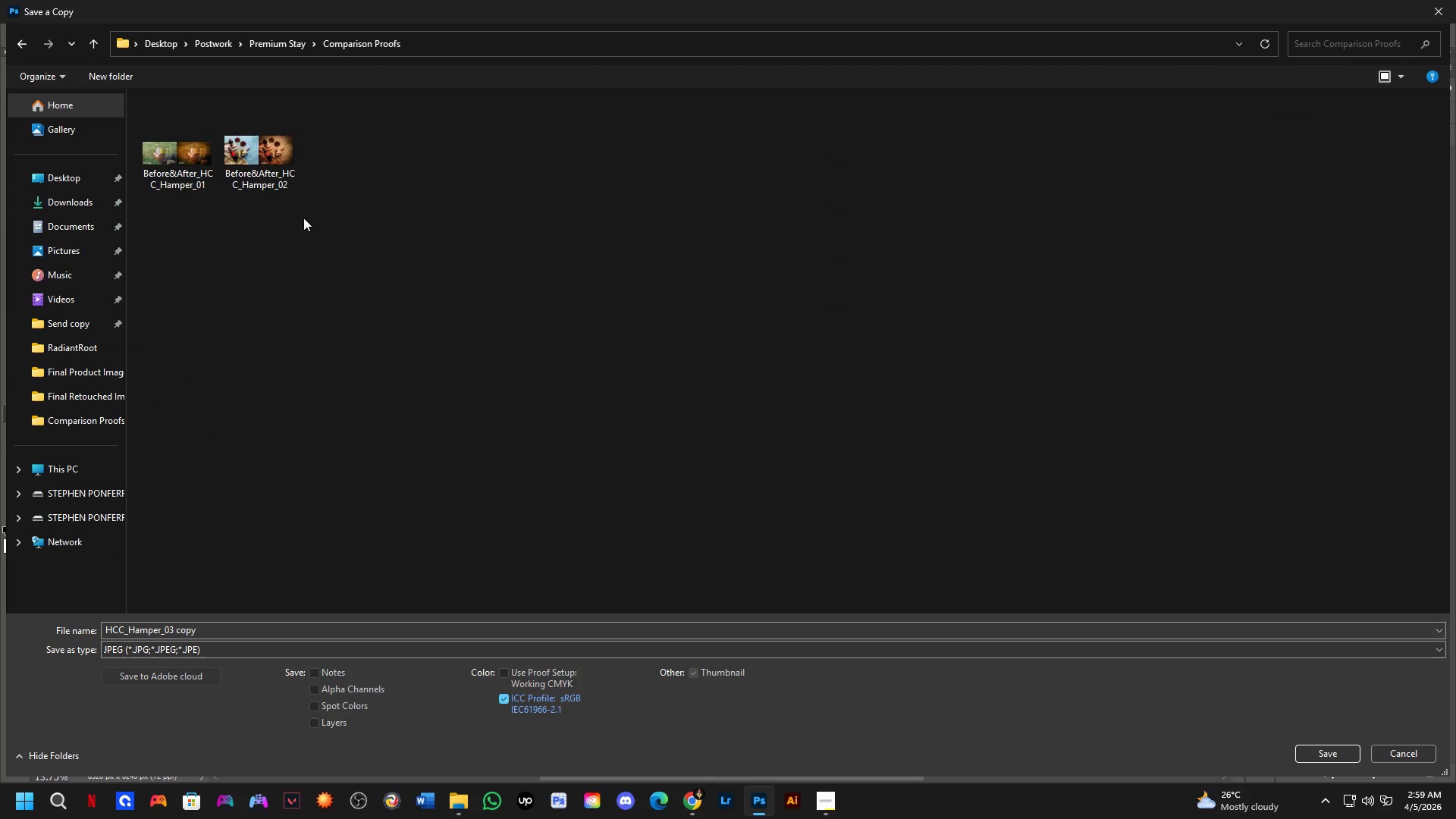 
left_click([290, 161])
 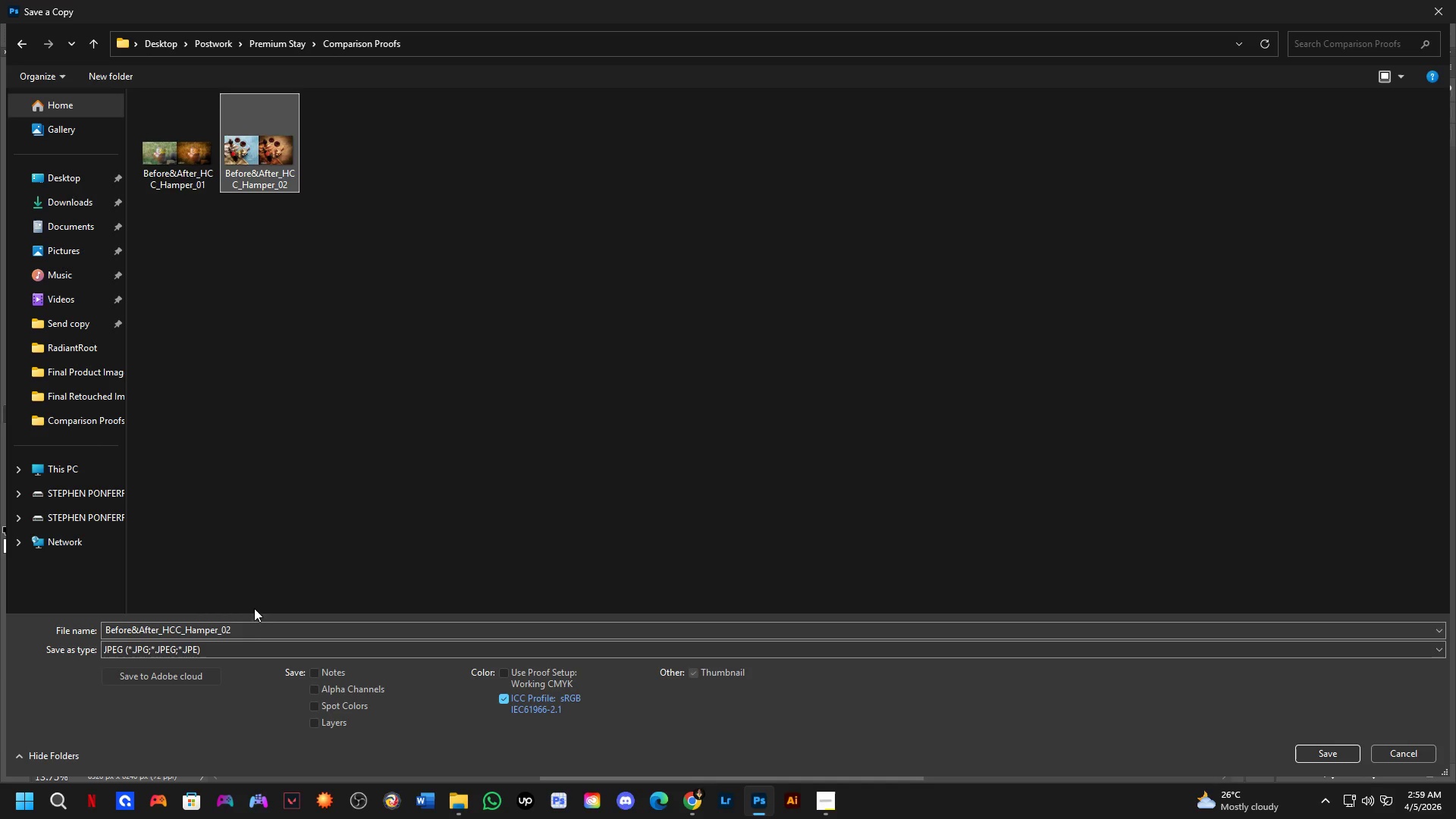 
left_click([255, 623])
 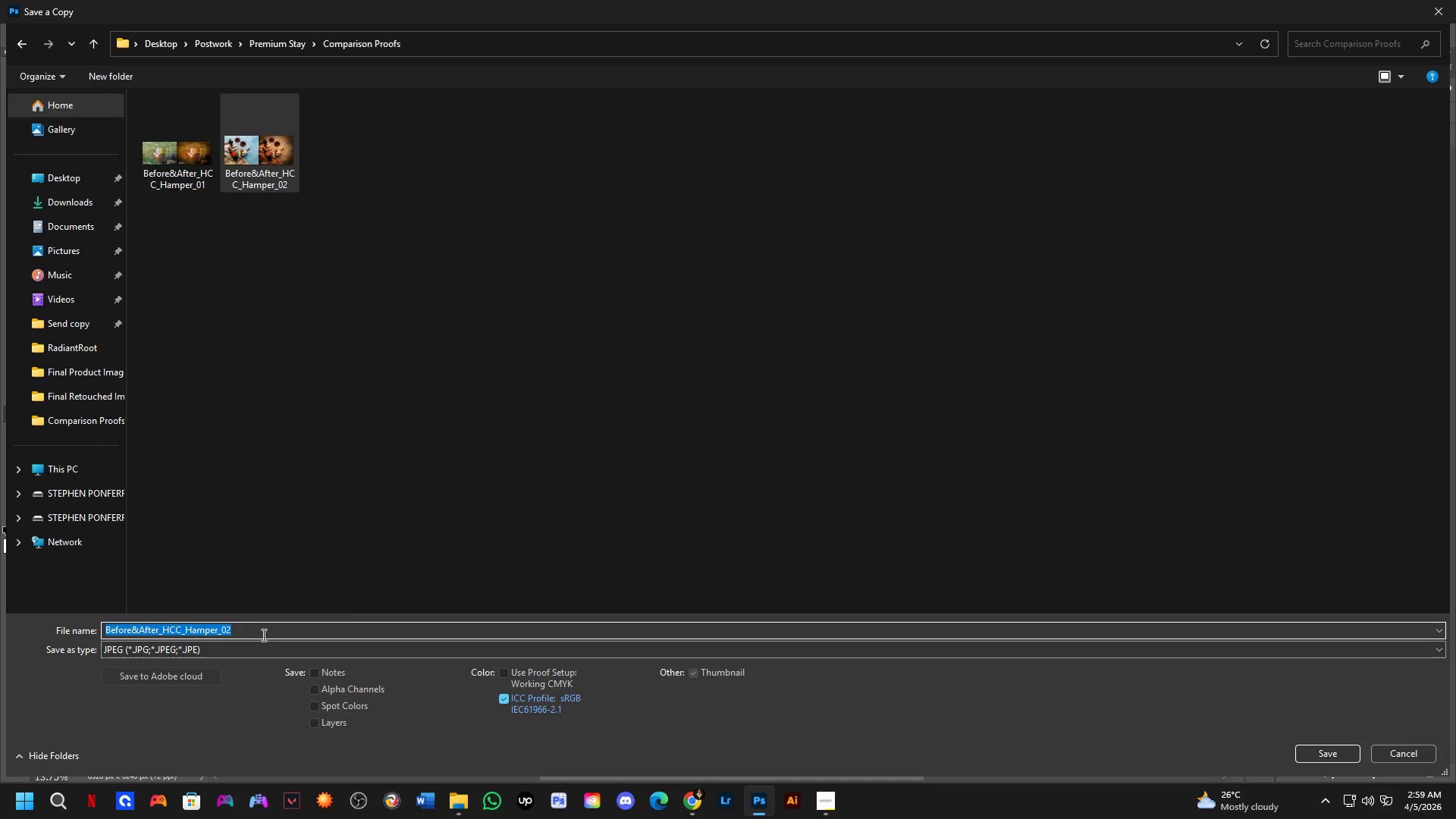 
key(ArrowRight)
 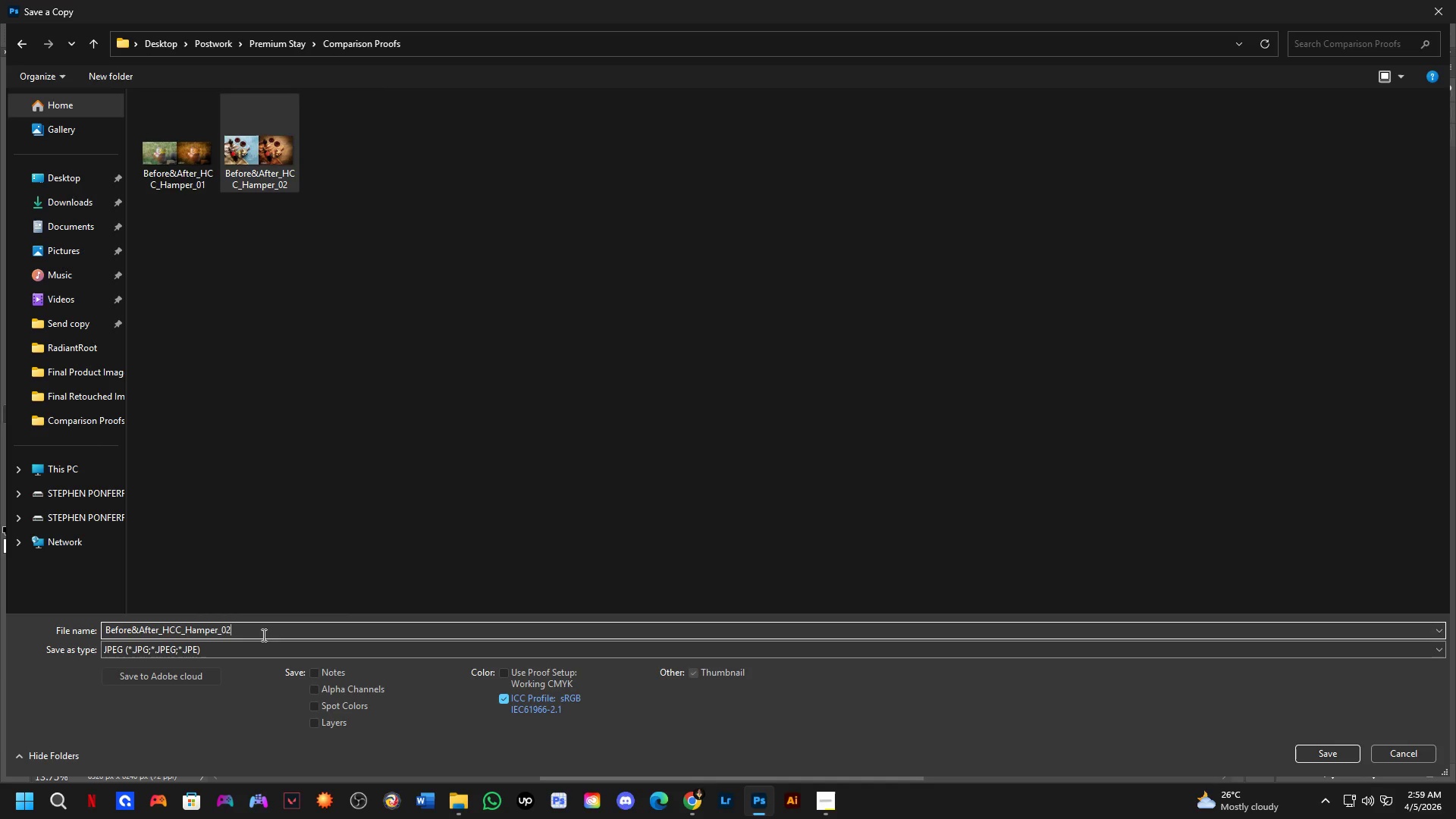 
key(Backspace)
 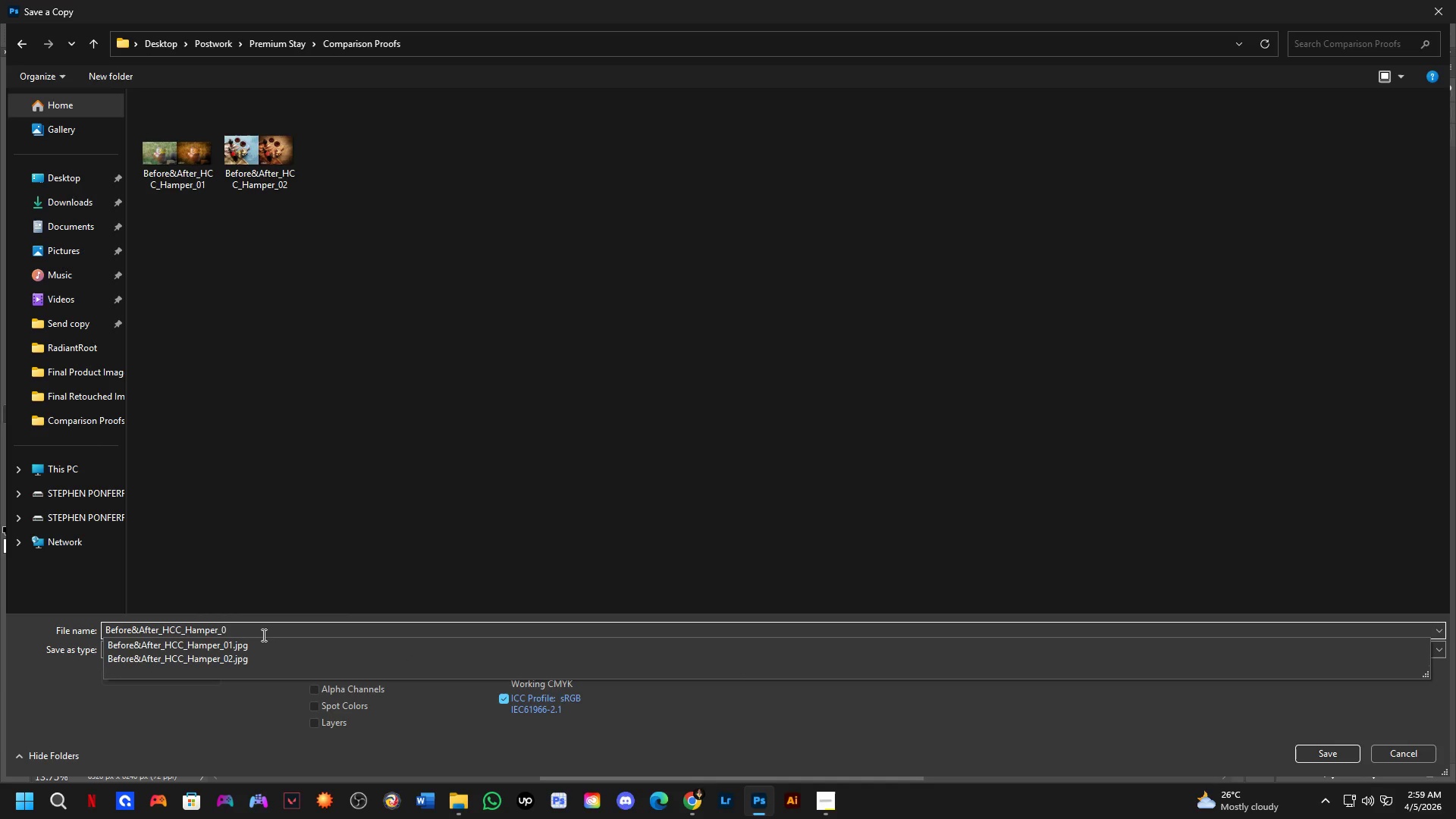 
key(Numpad3)
 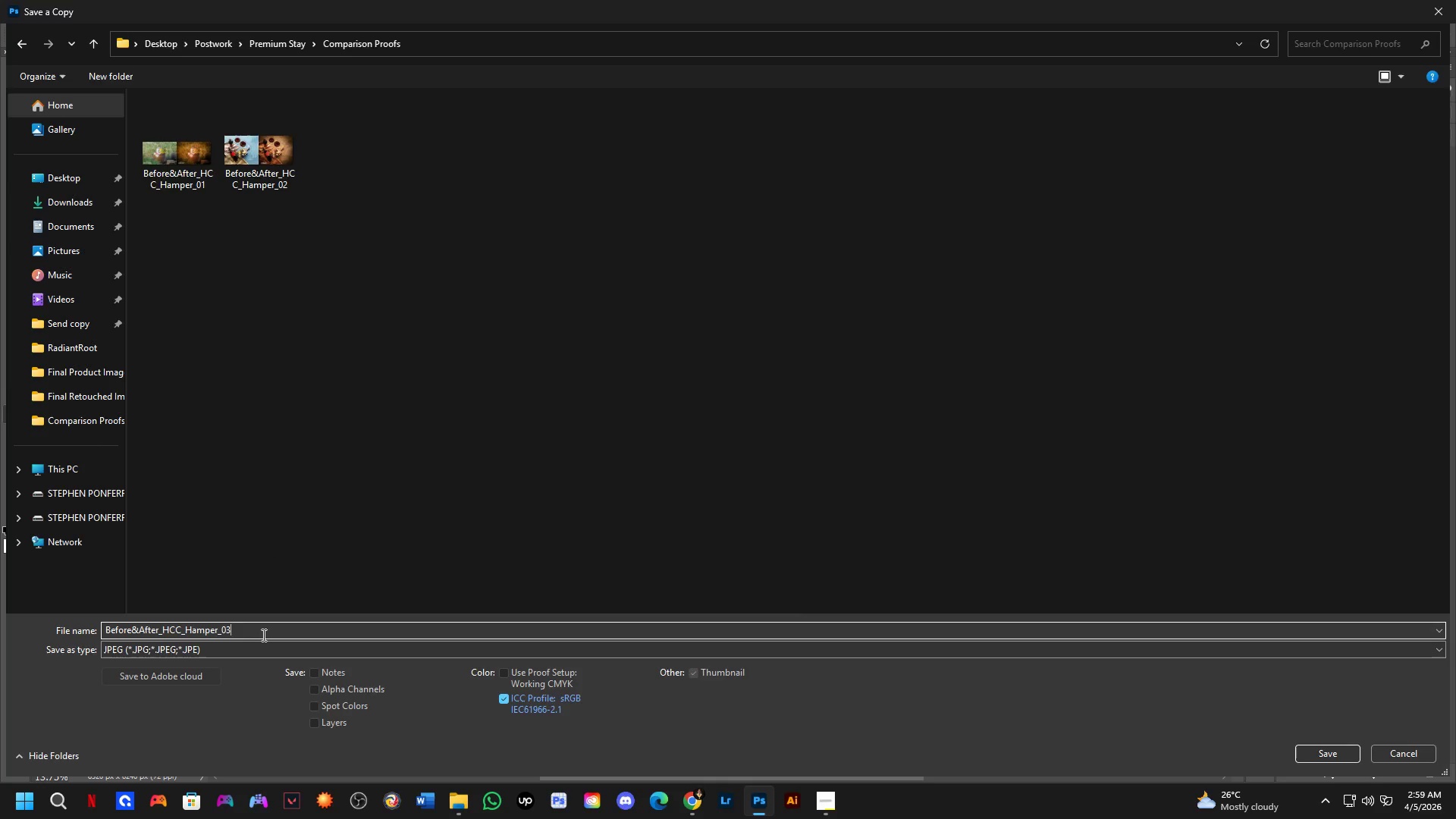 
key(NumpadEnter)
 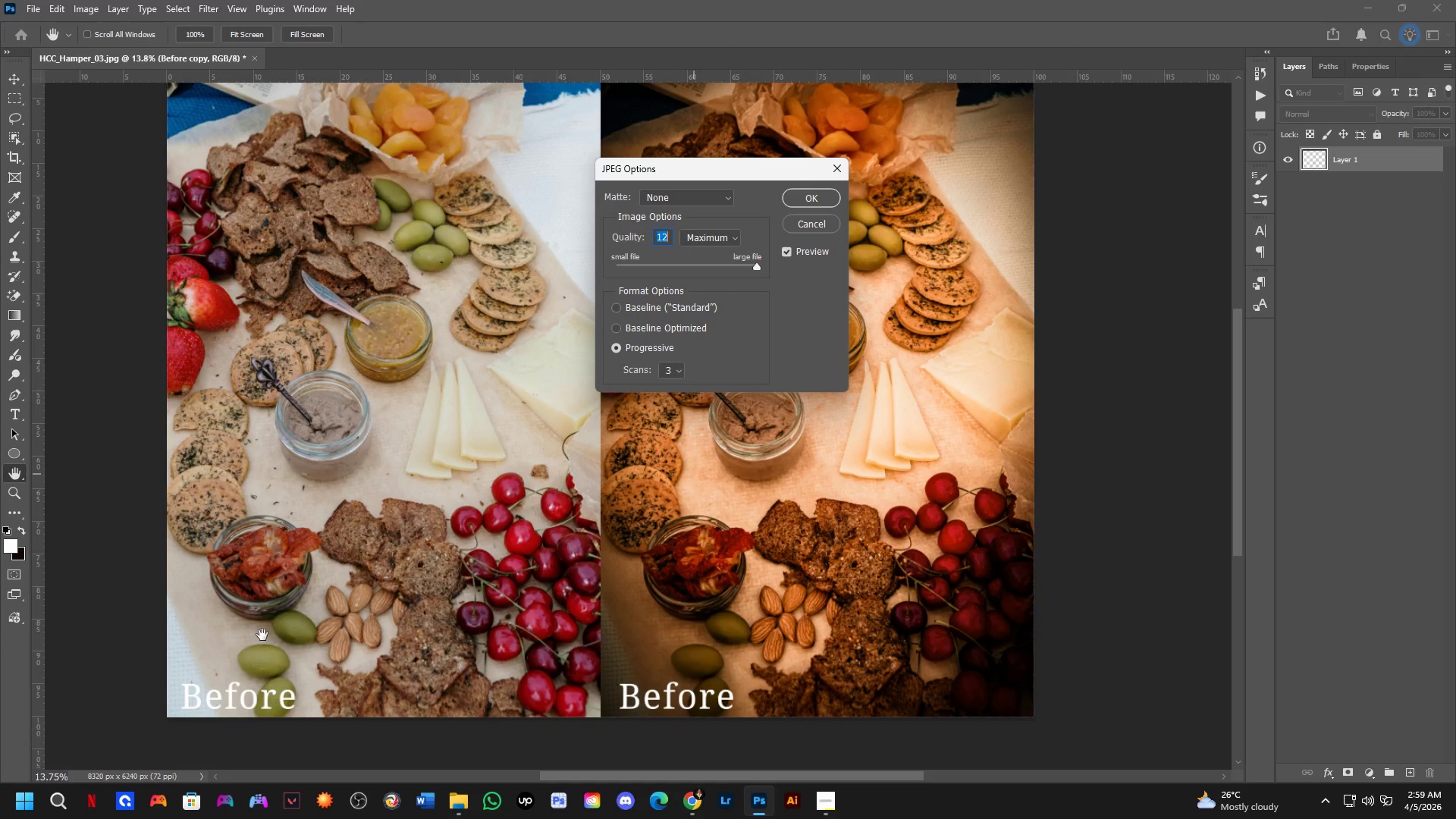 
key(NumpadEnter)
 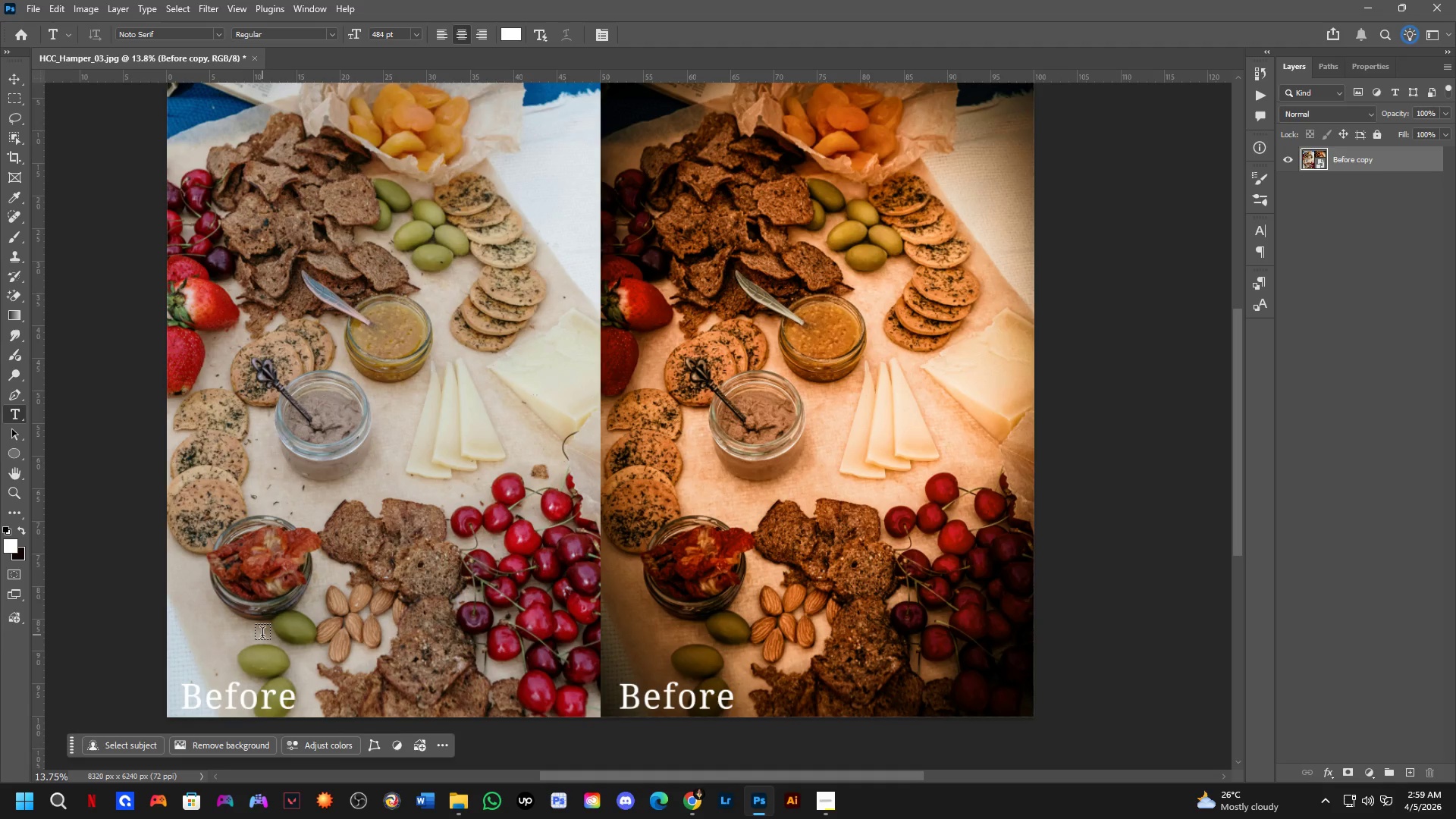 
wait(6.03)
 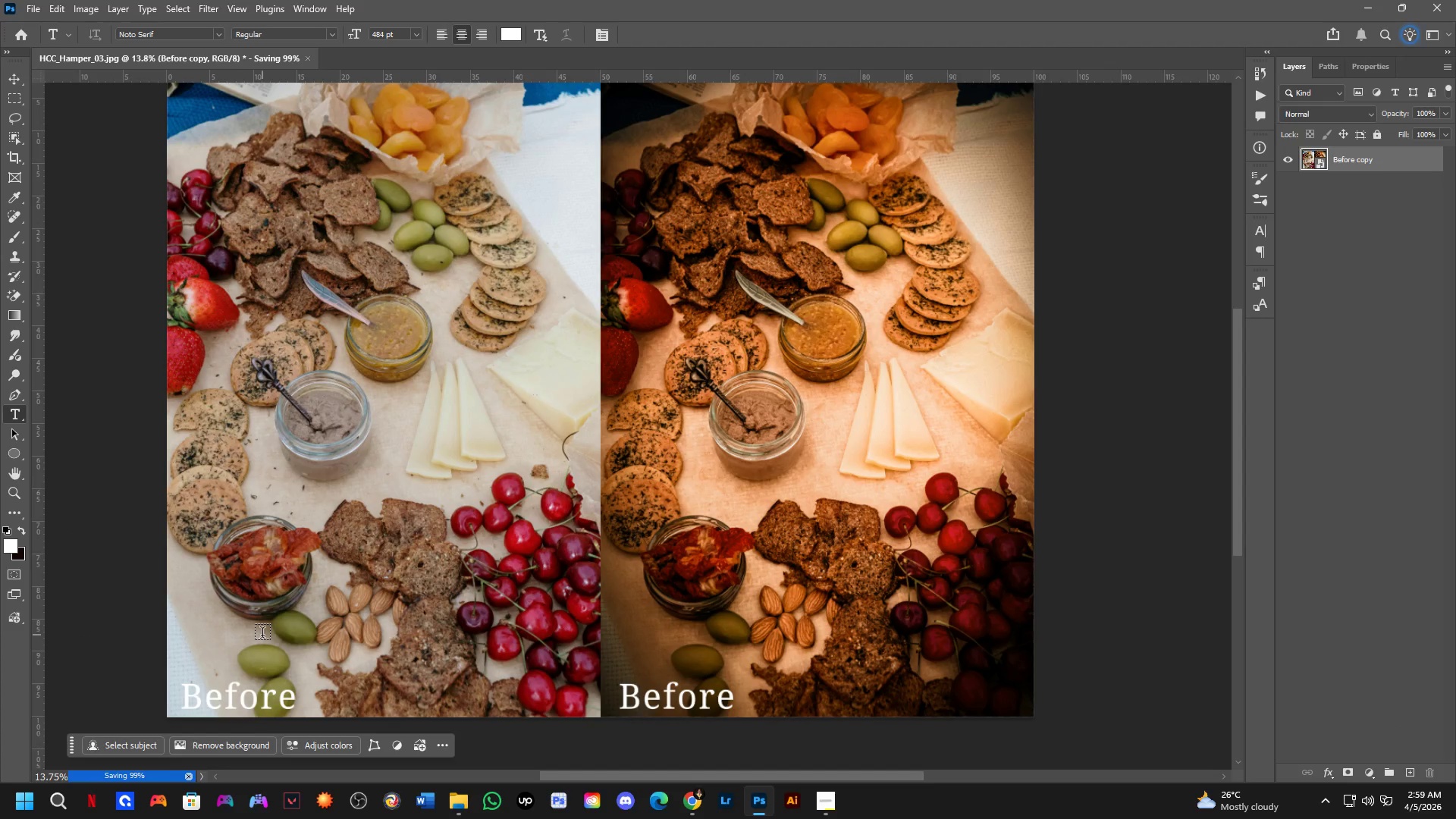 
key(Alt+Tab)
 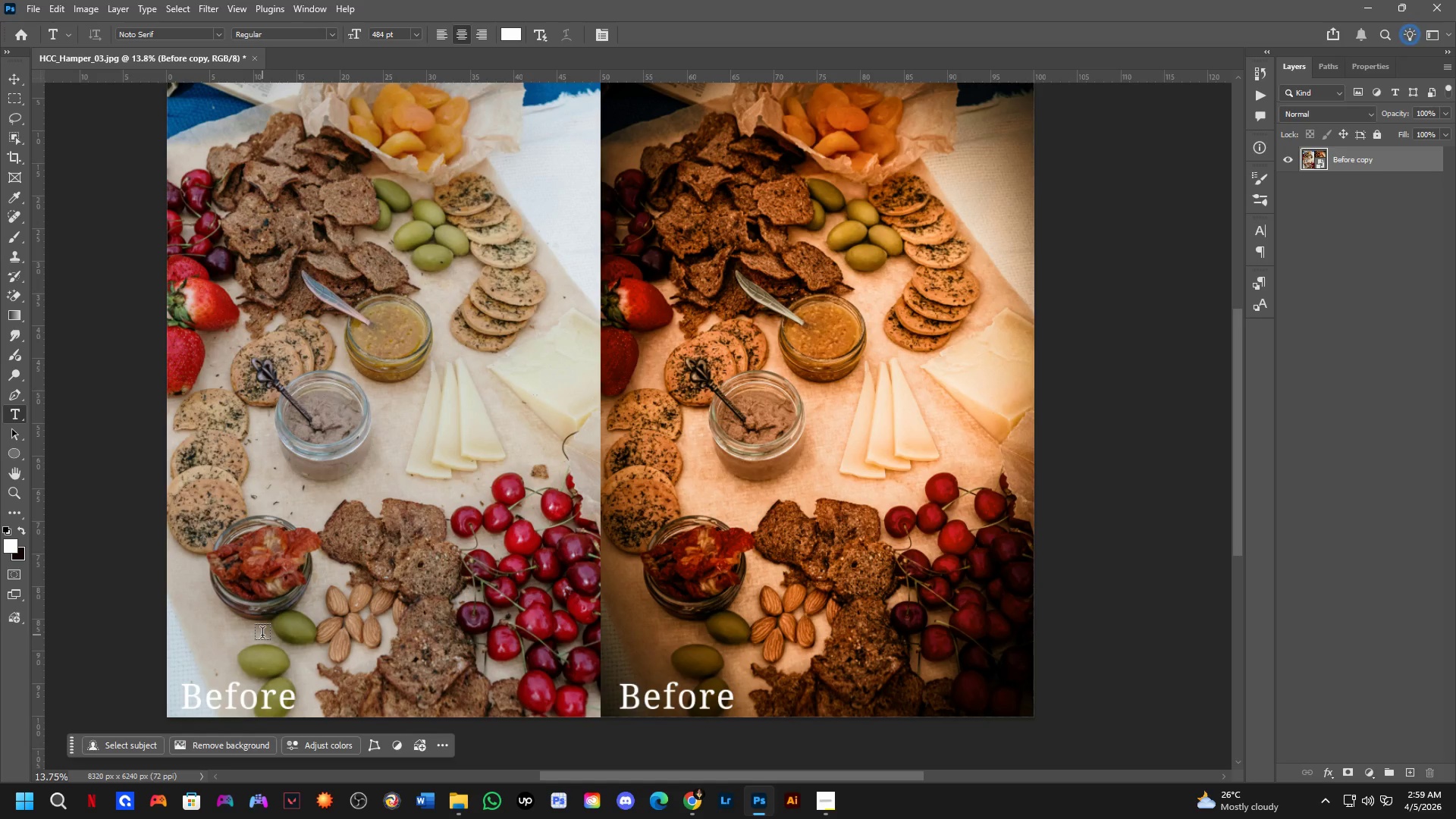 
key(Alt+Tab)